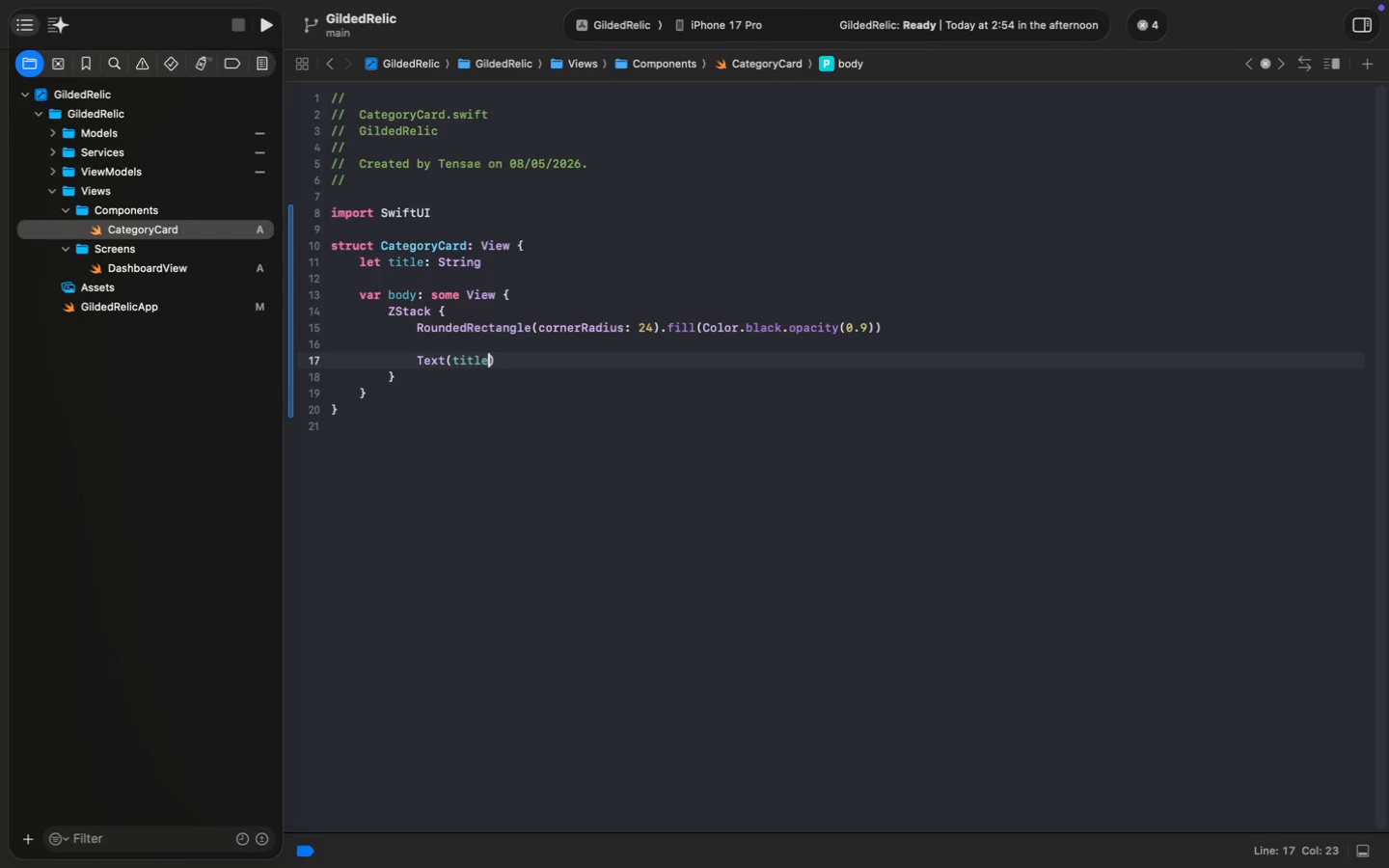 
key(Meta+MetaRight)
 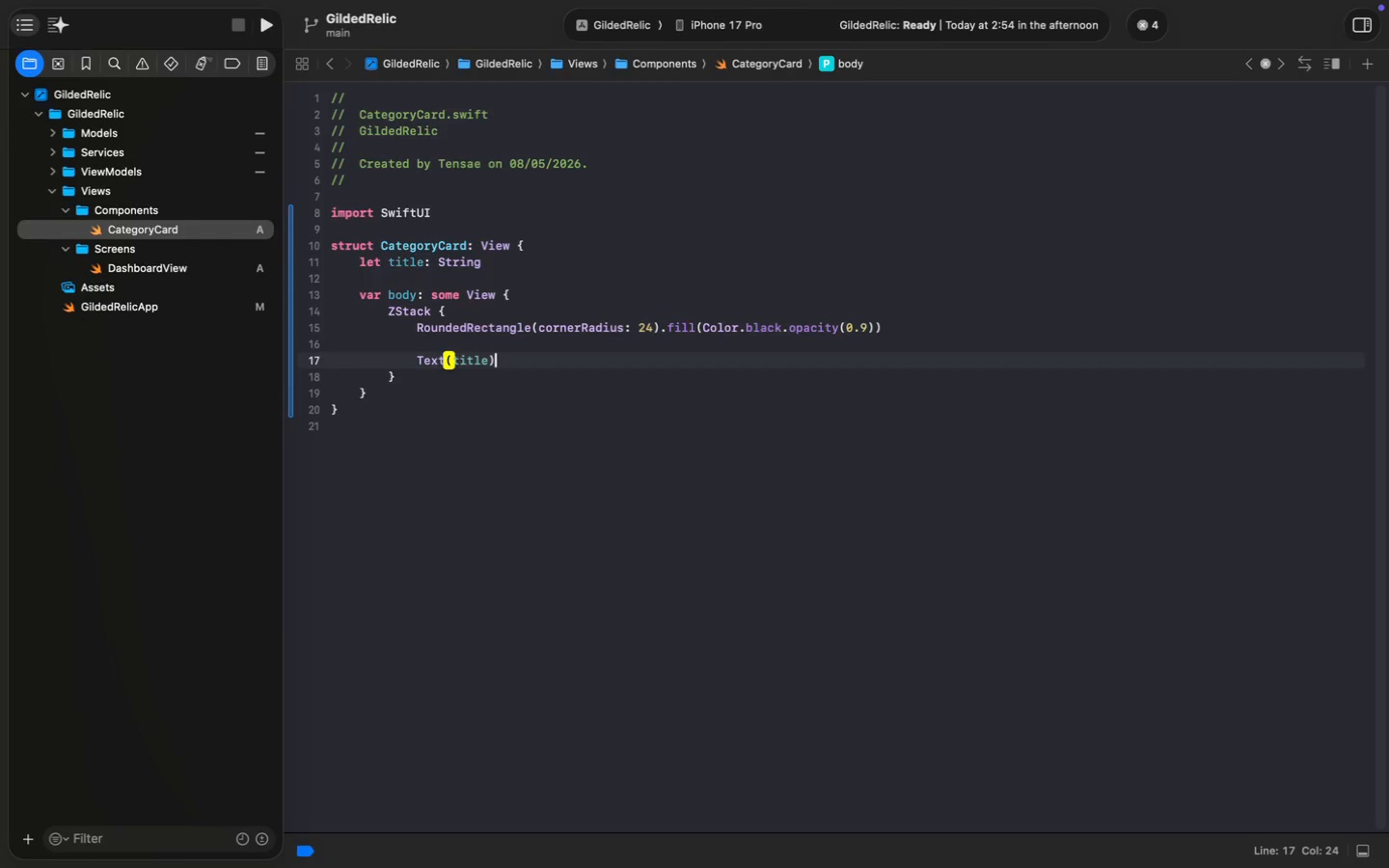 
key(Meta+ArrowRight)
 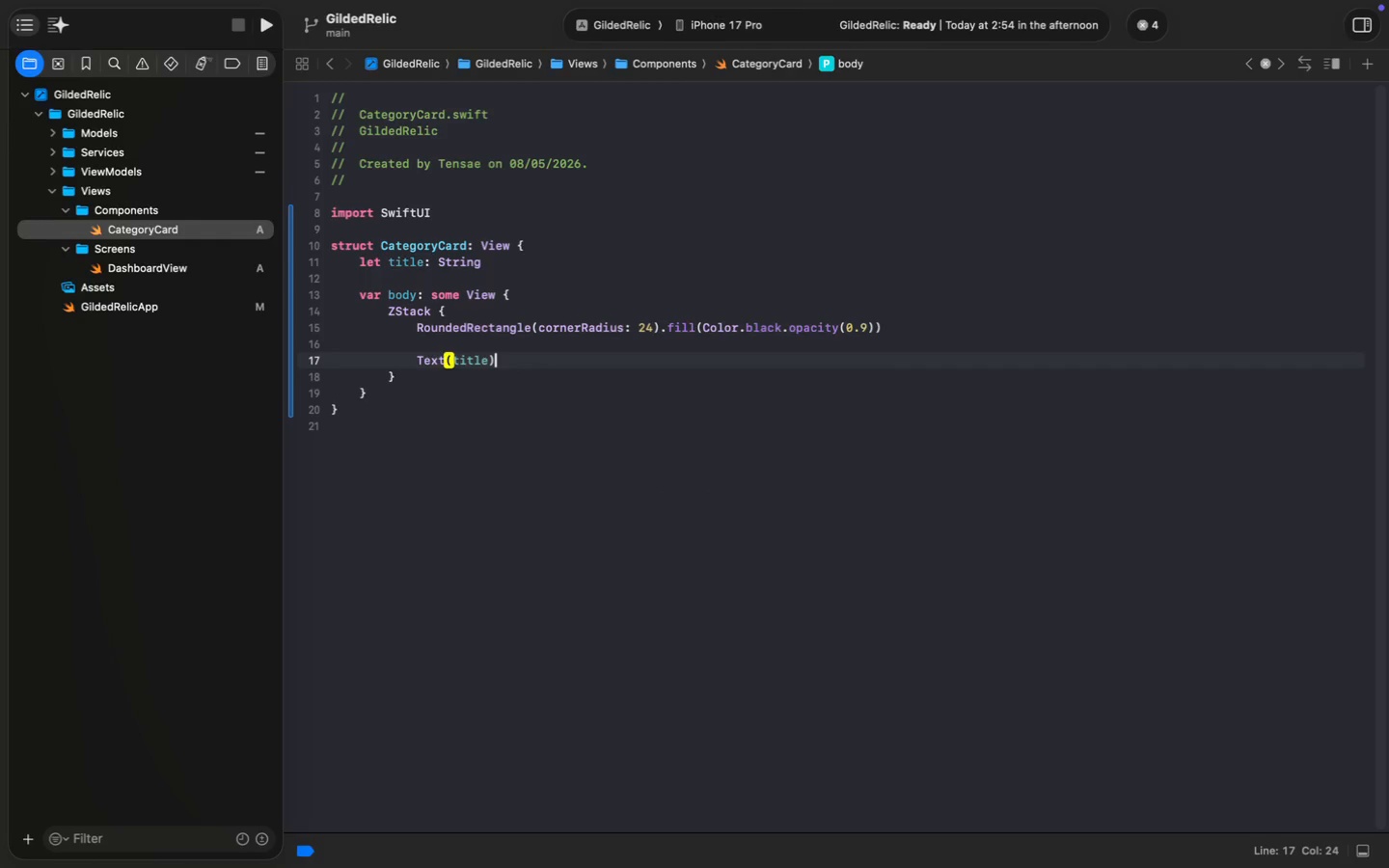 
key(Enter)
 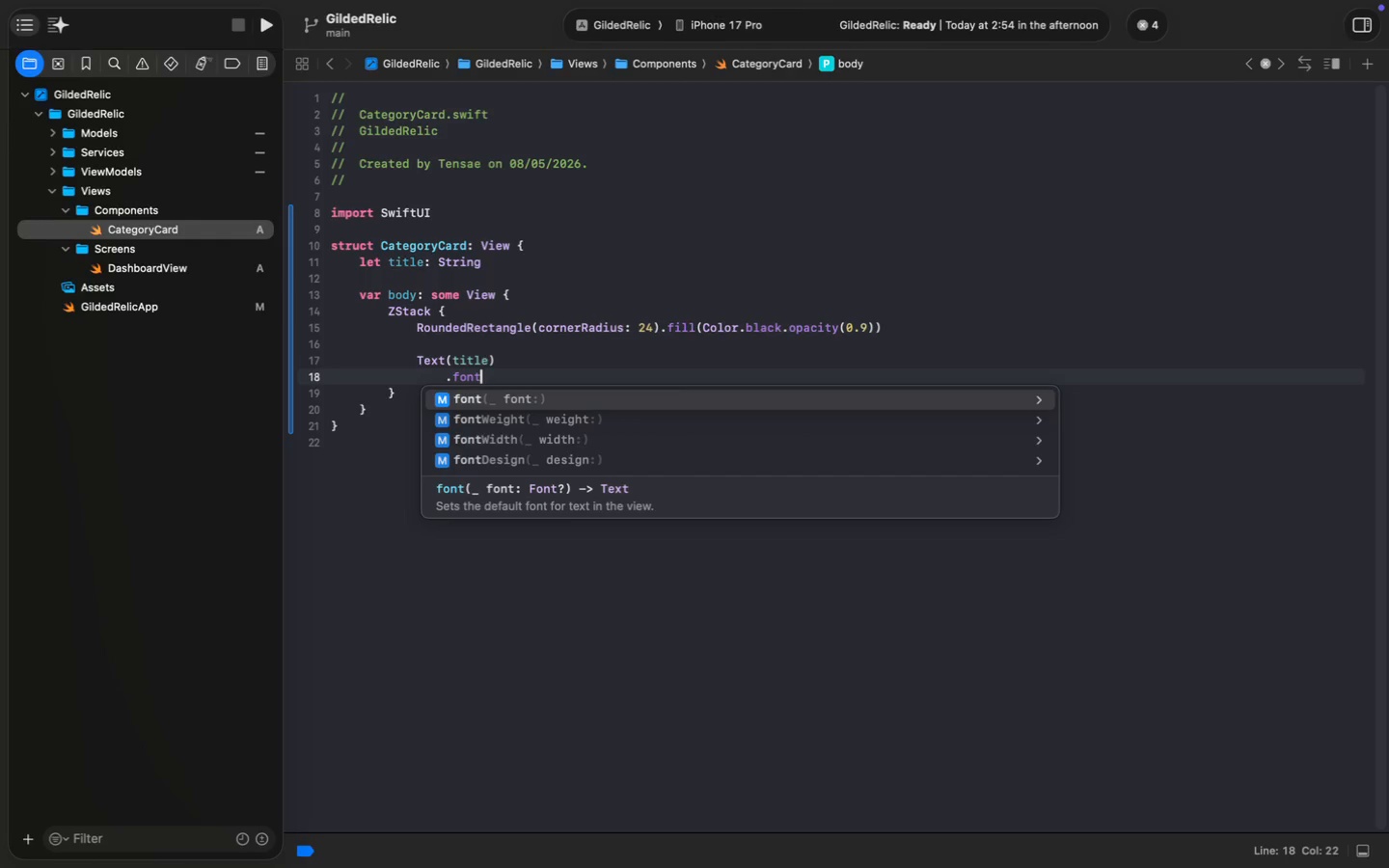 
type(.font(.system()
key(Tab)
 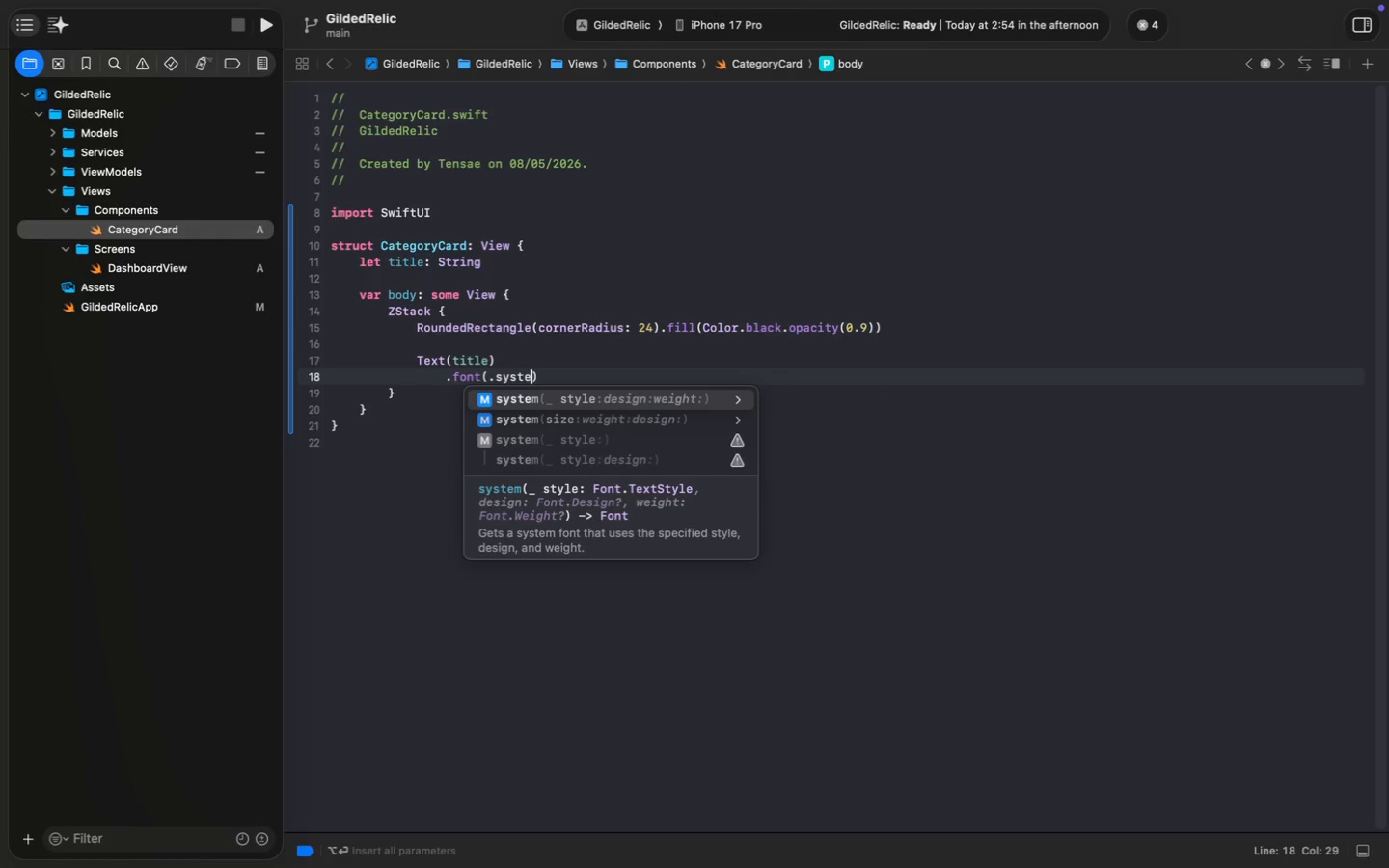 
key(Meta+Z)
 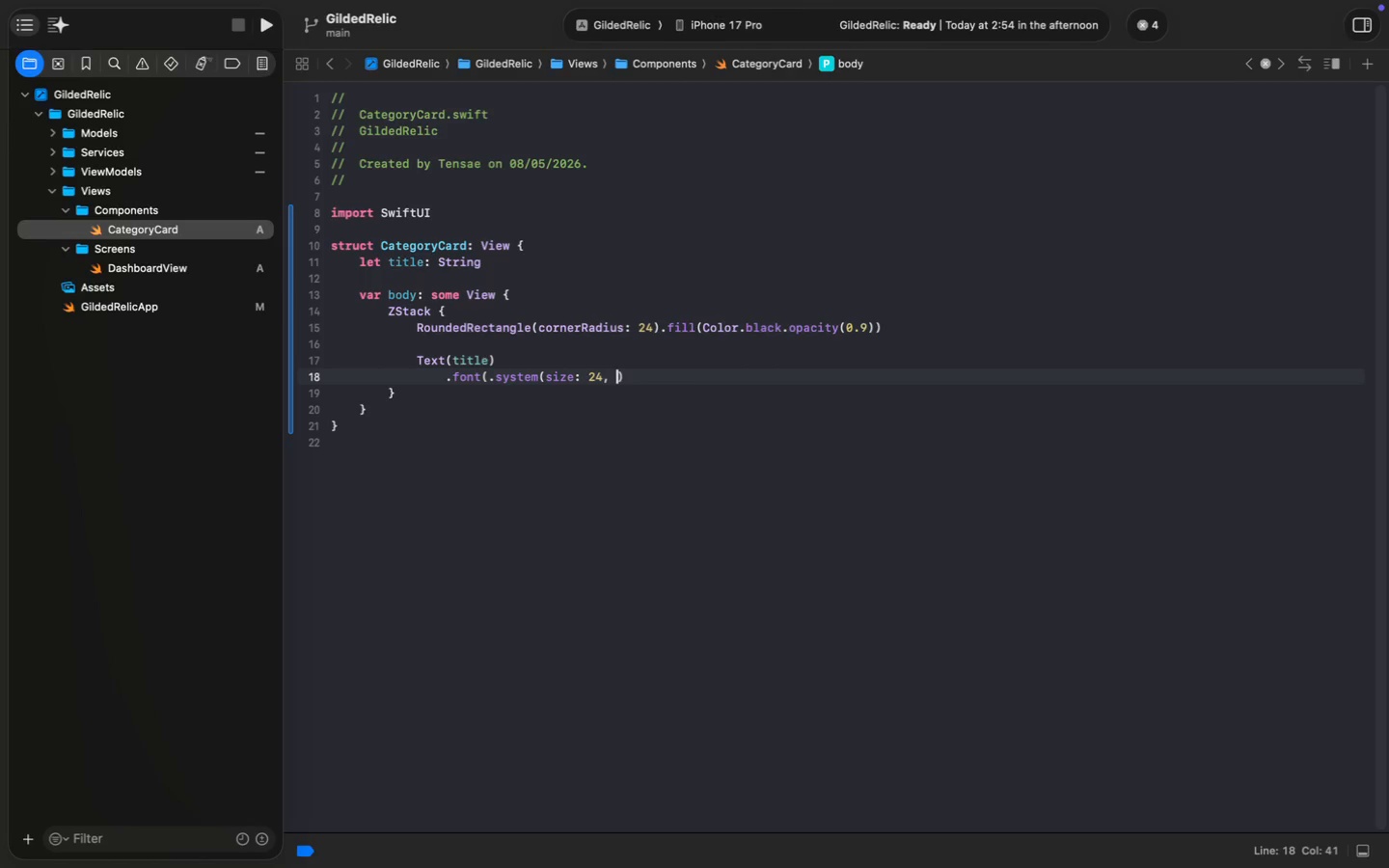 
type(size: 24, weight)
 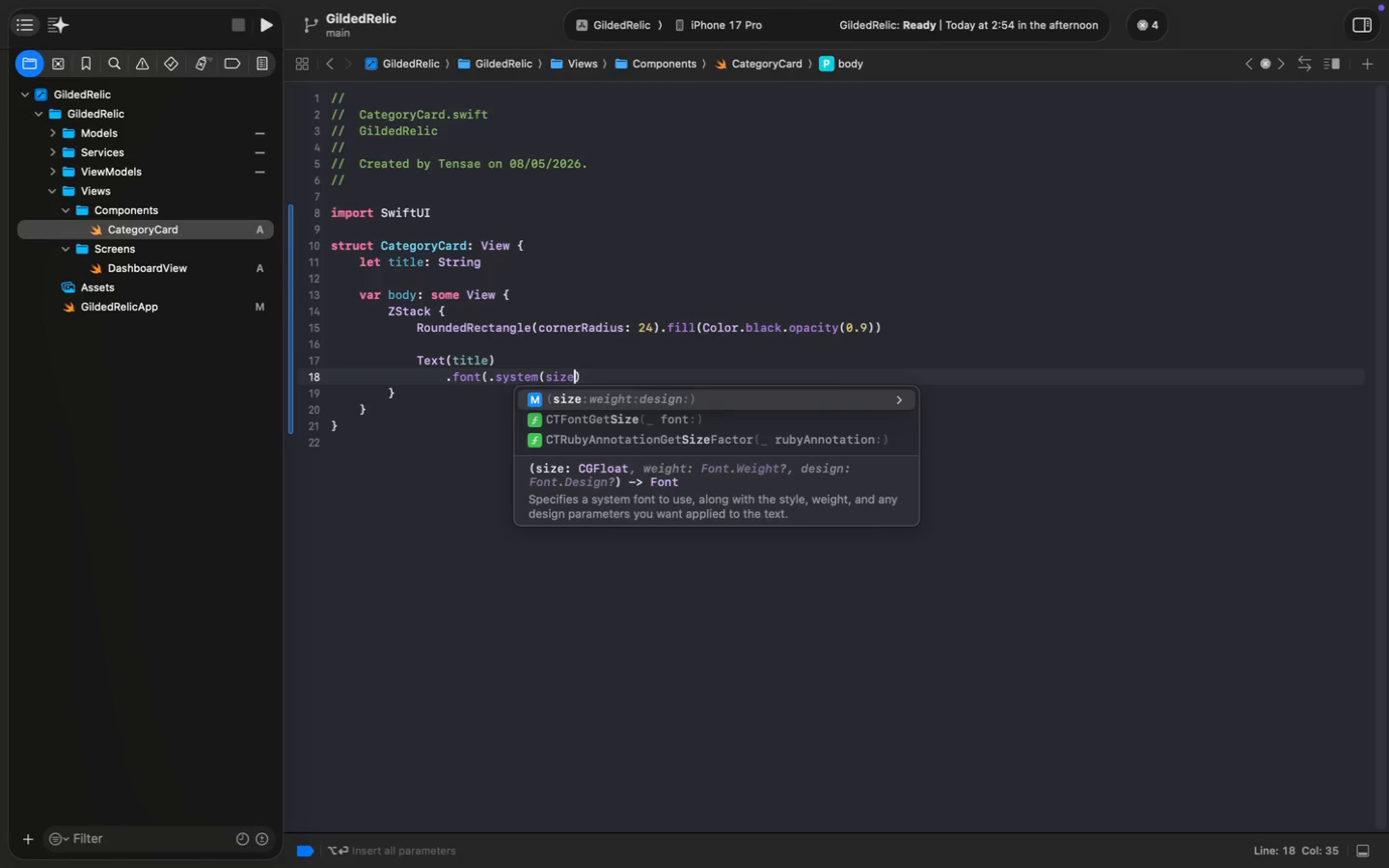 
key(Enter)
 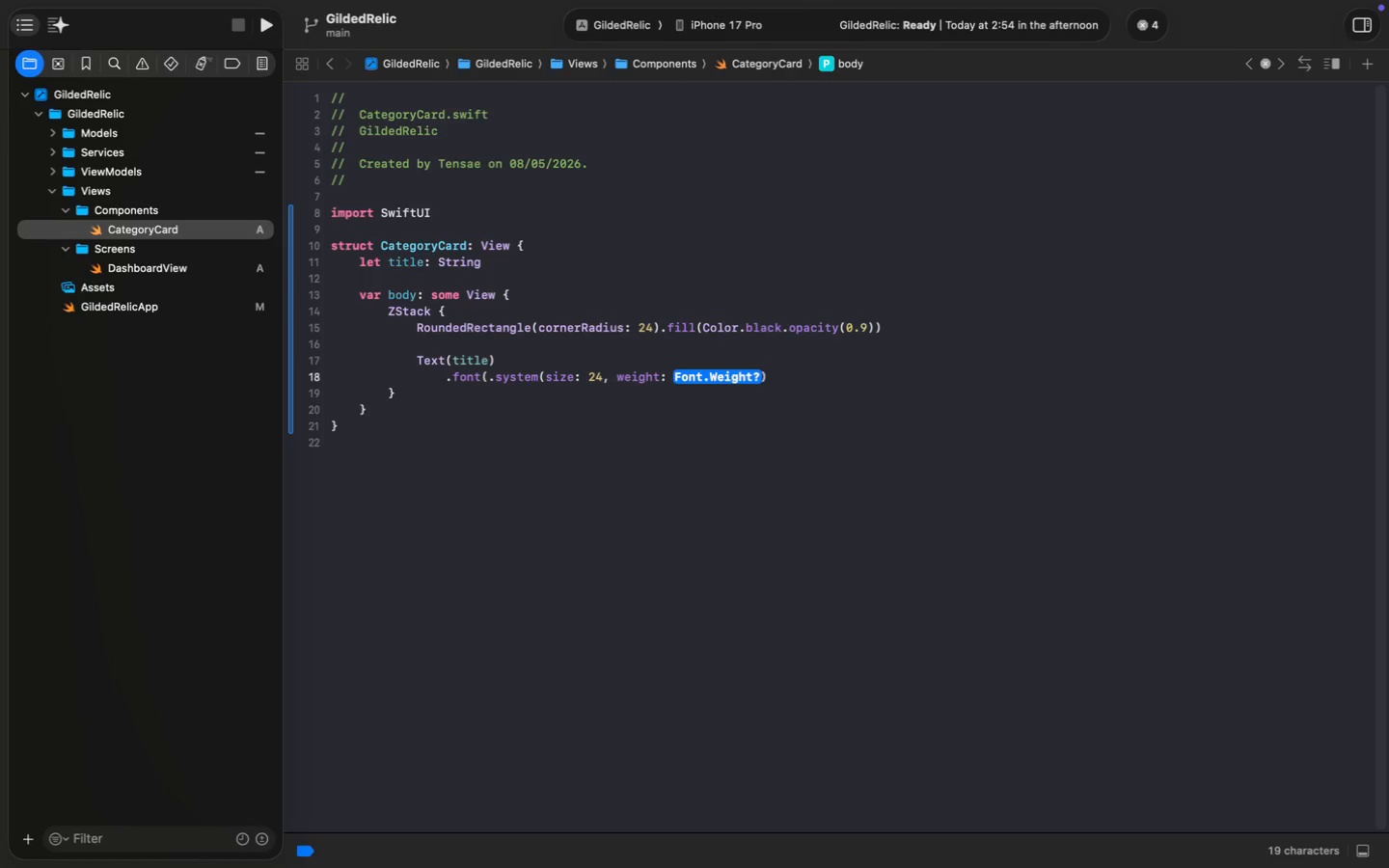 
key(Period)
 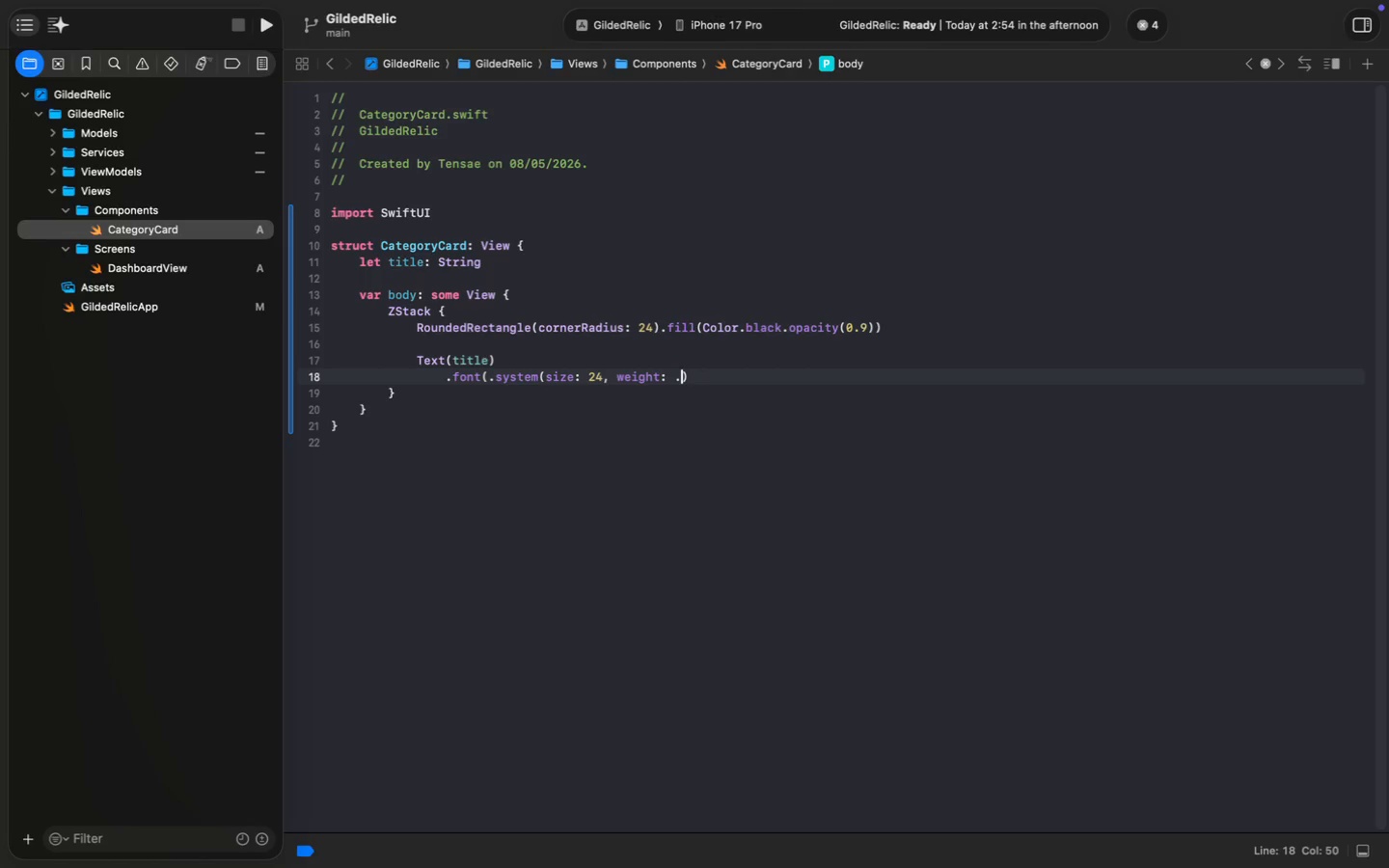 
key(M)
 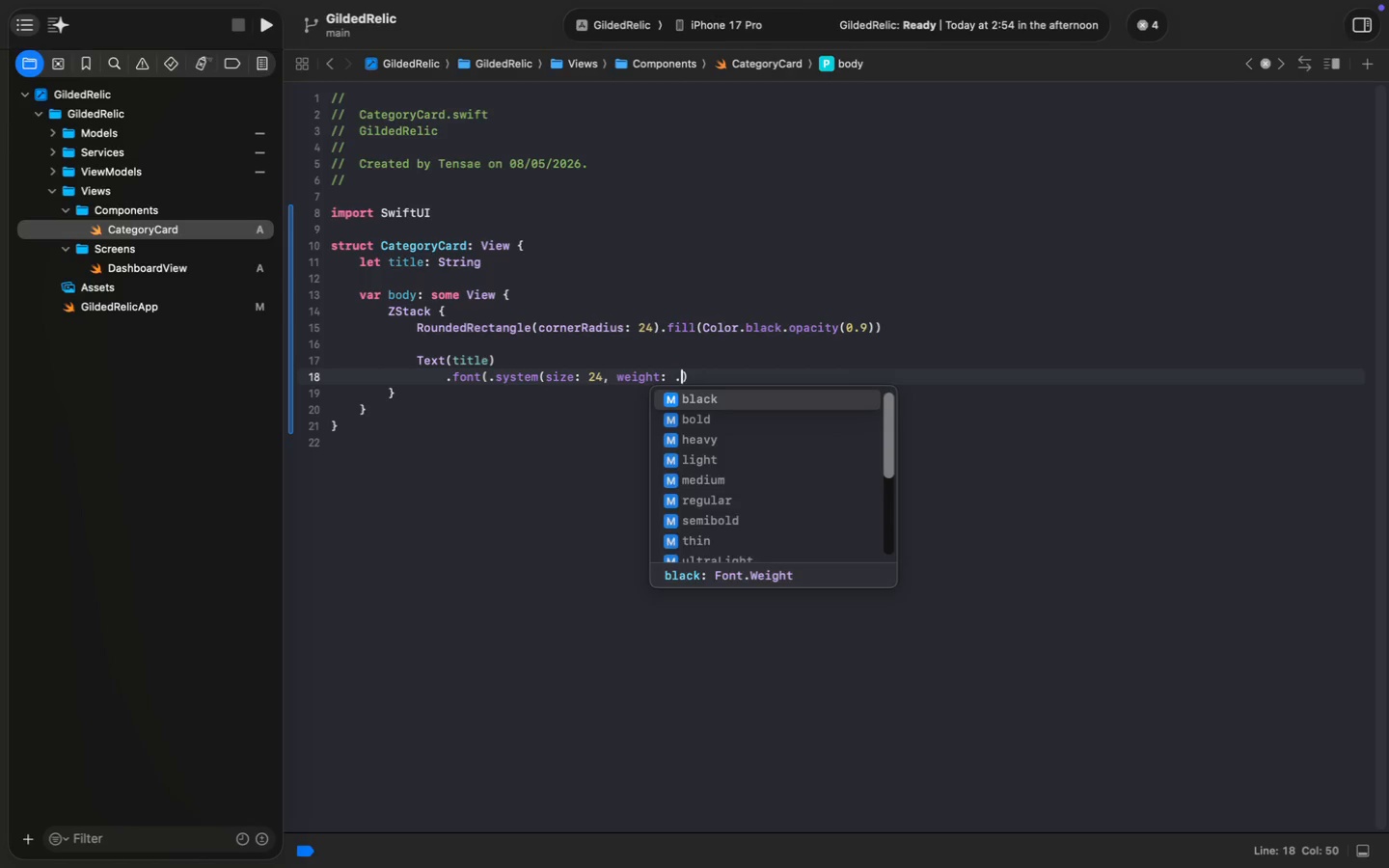 
key(Enter)
 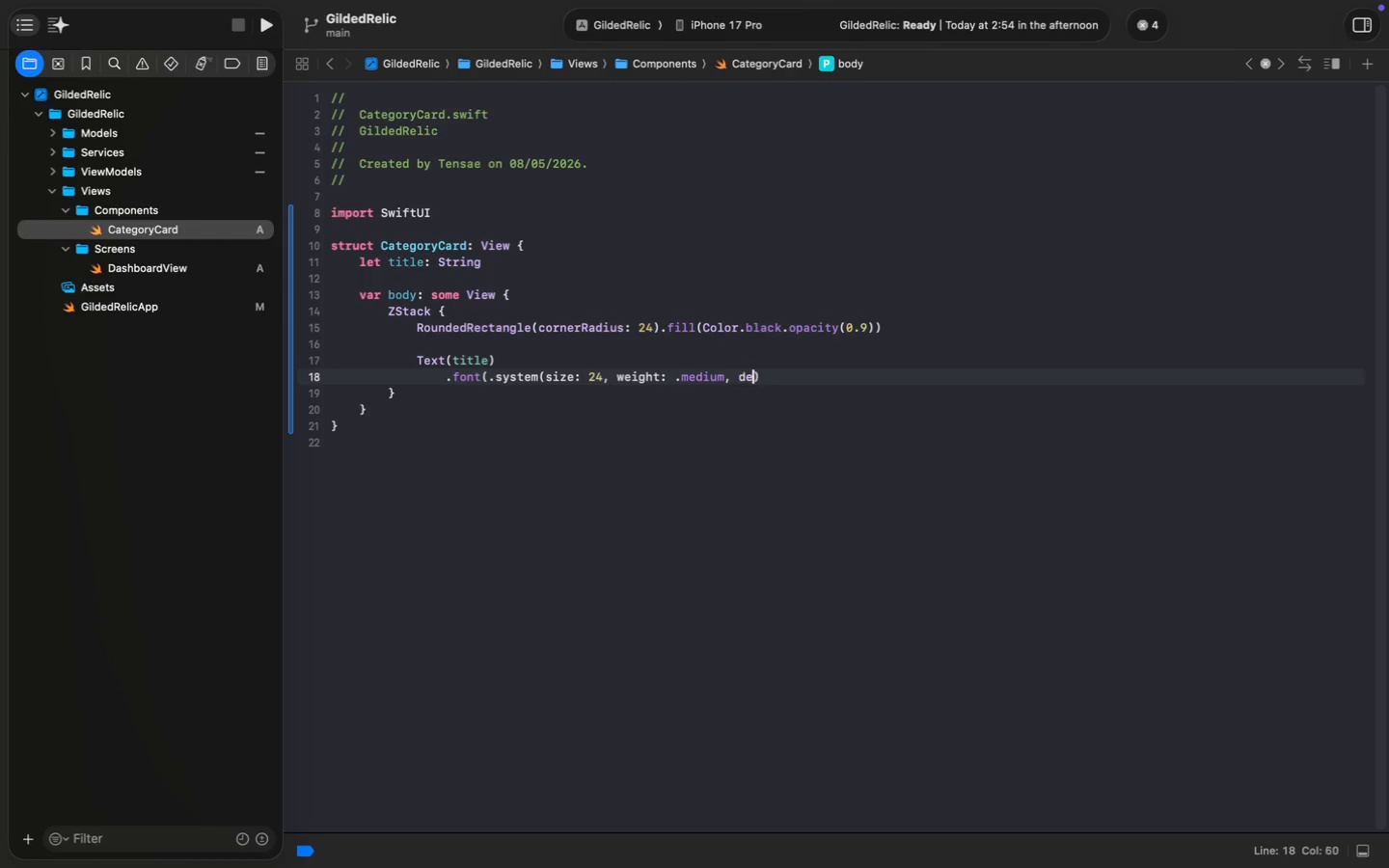 
type(, des)
 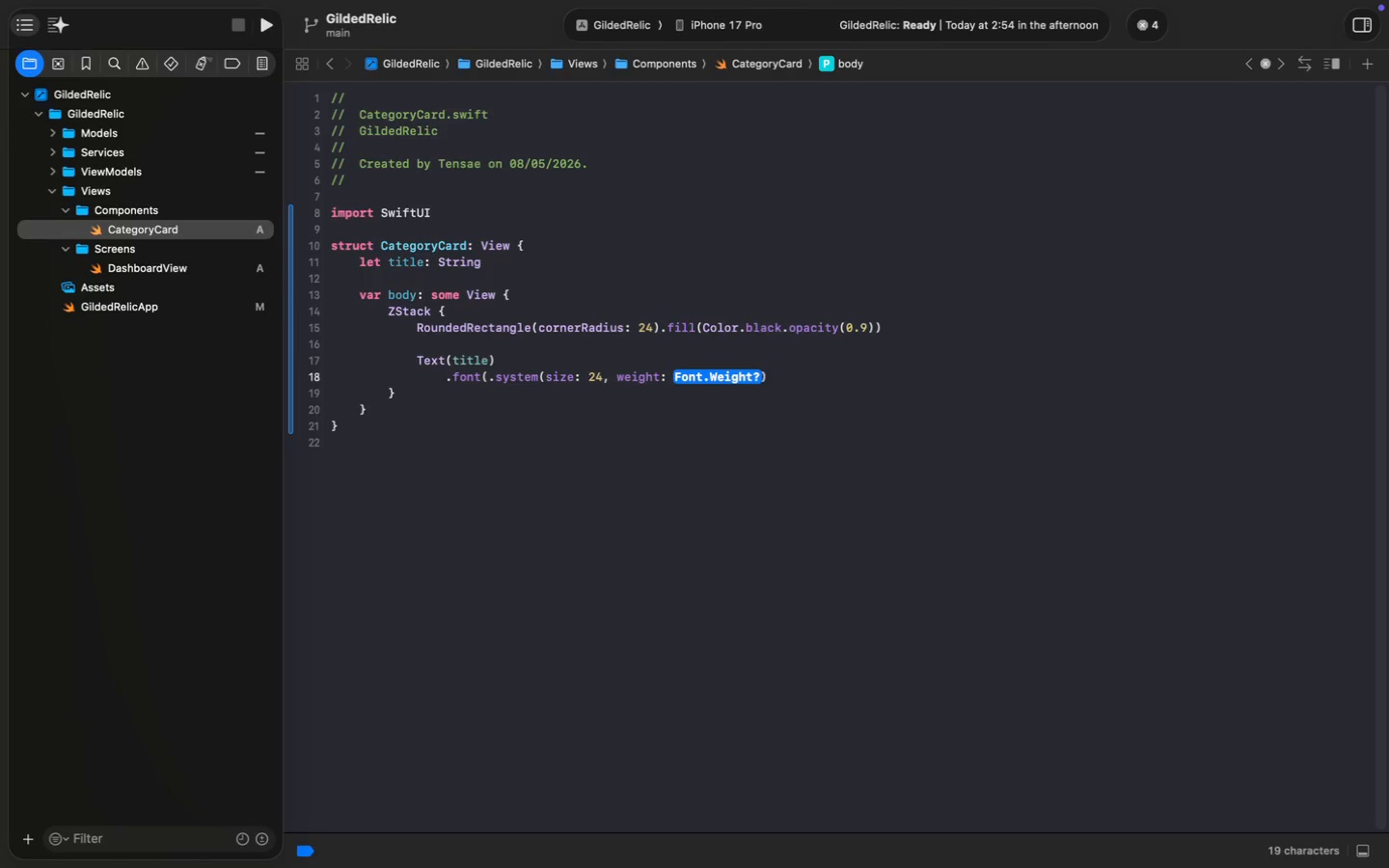 
key(Enter)
 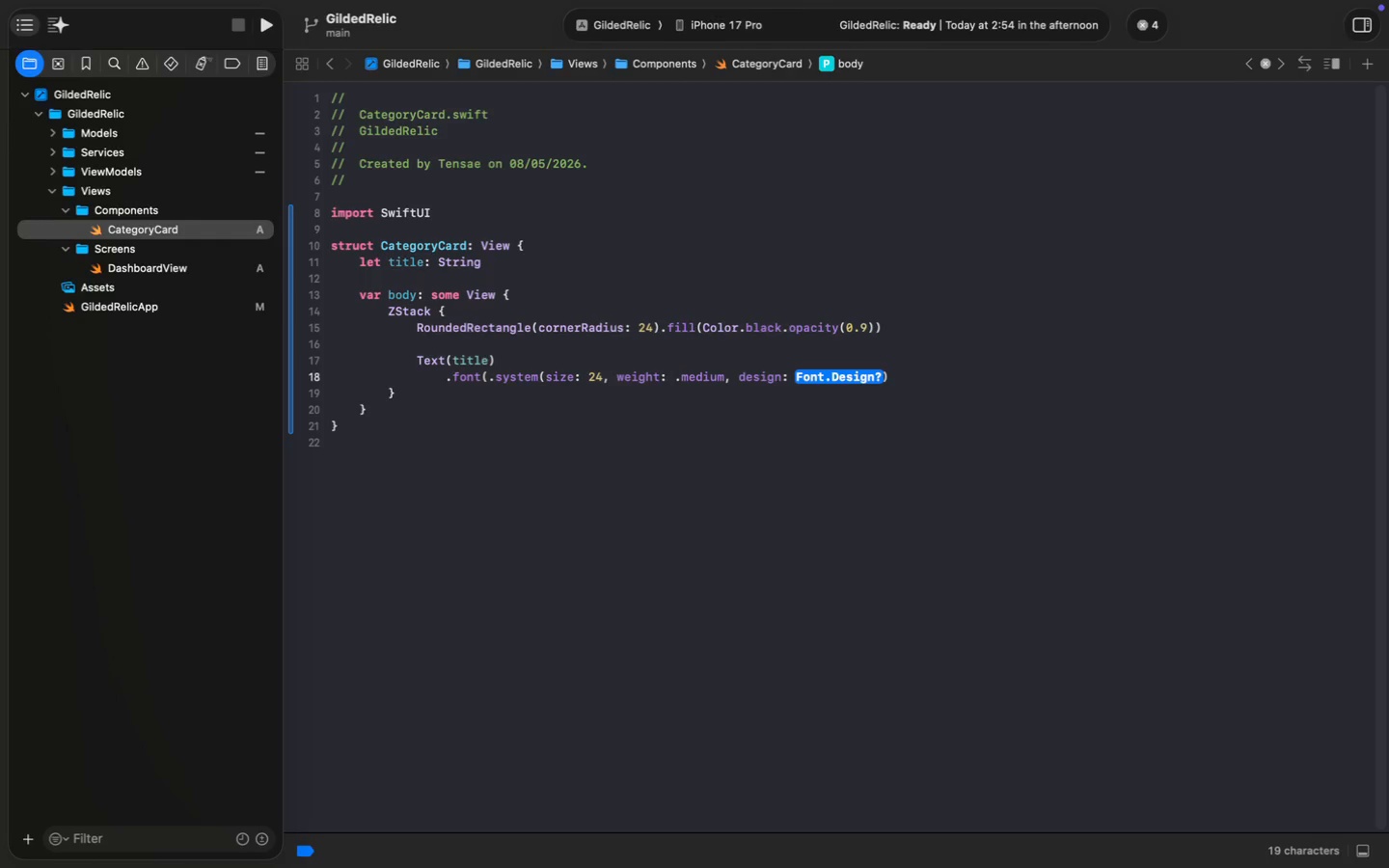 
type(.serif)
 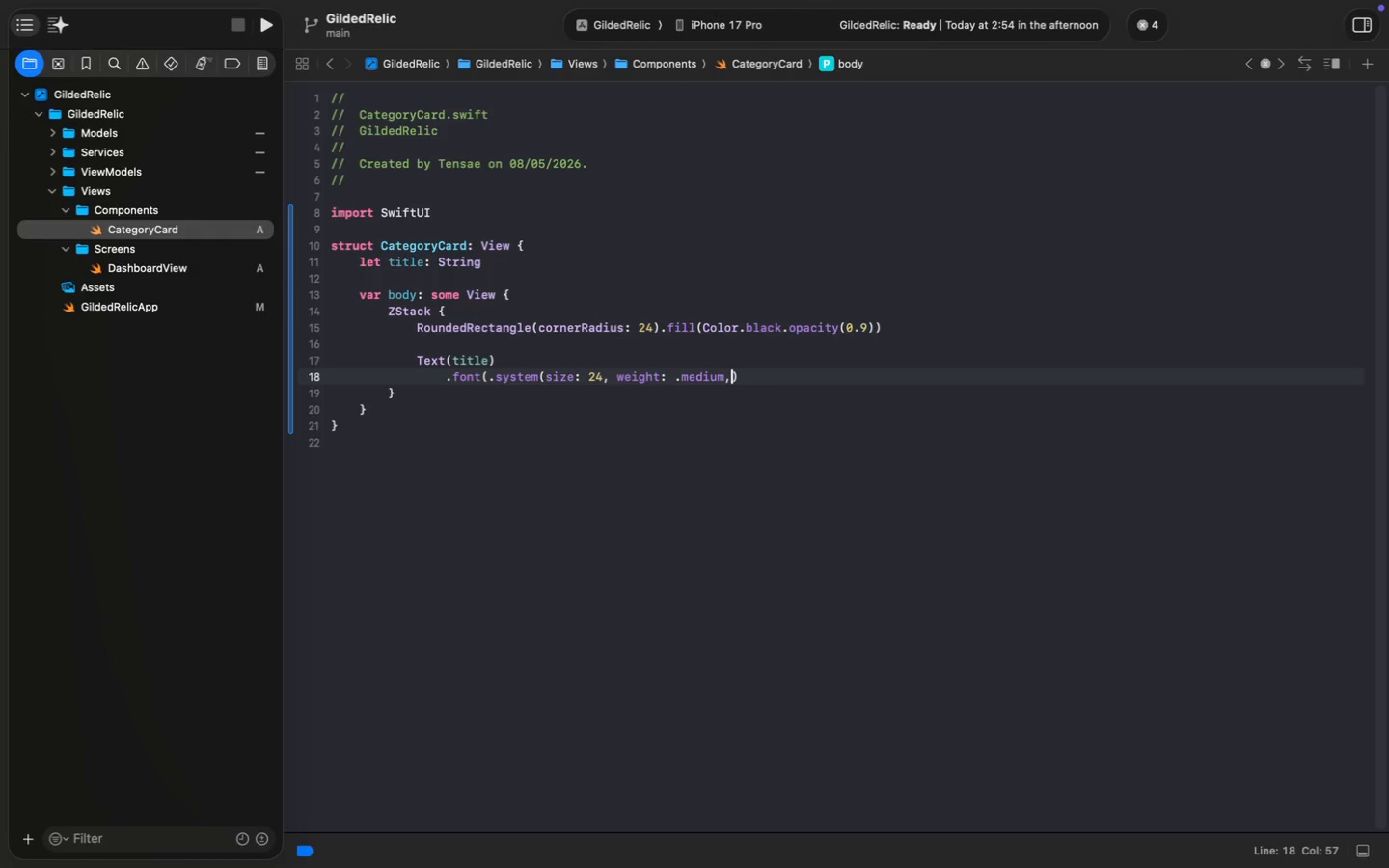 
key(Enter)
 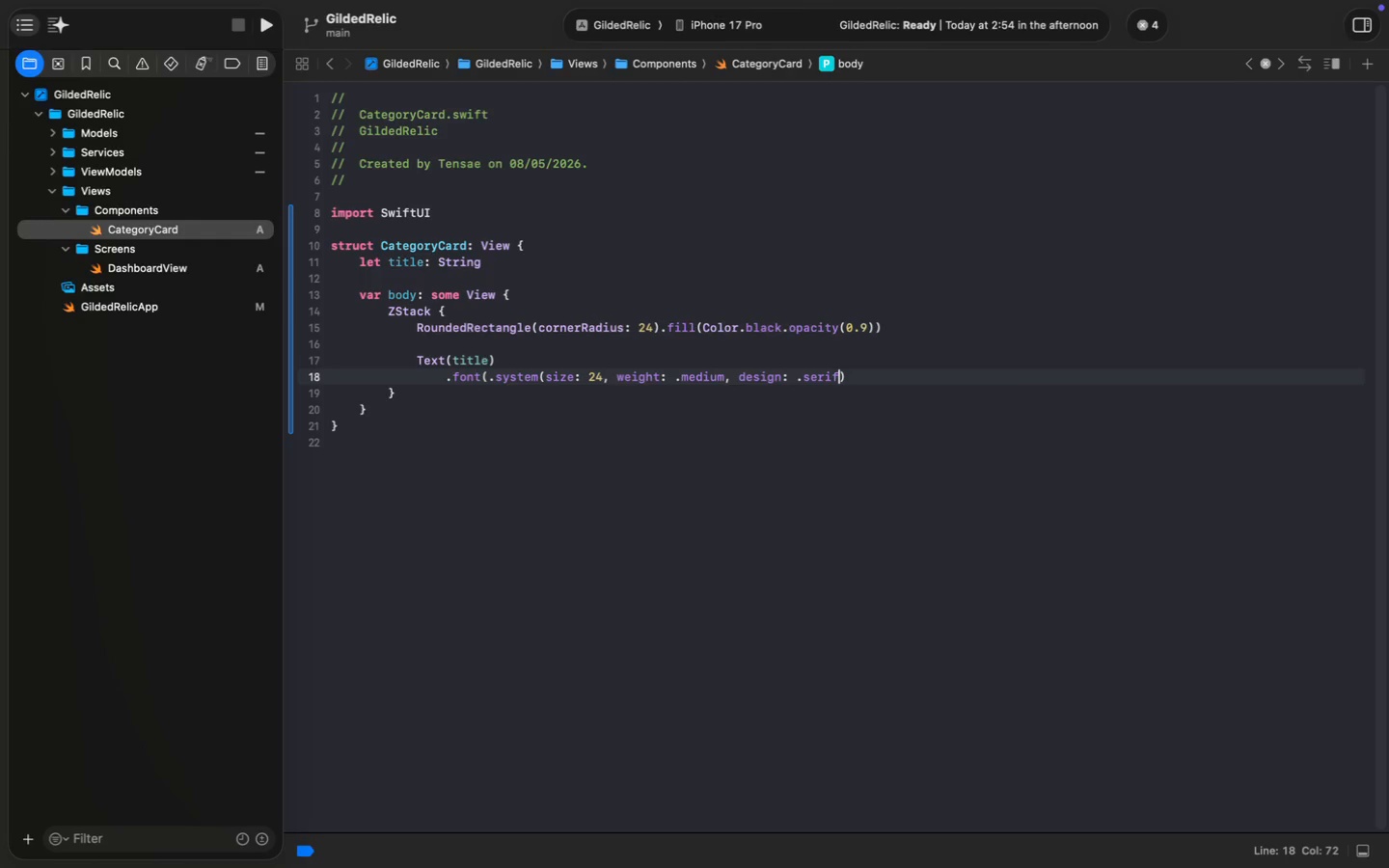 
key(Meta+MetaRight)
 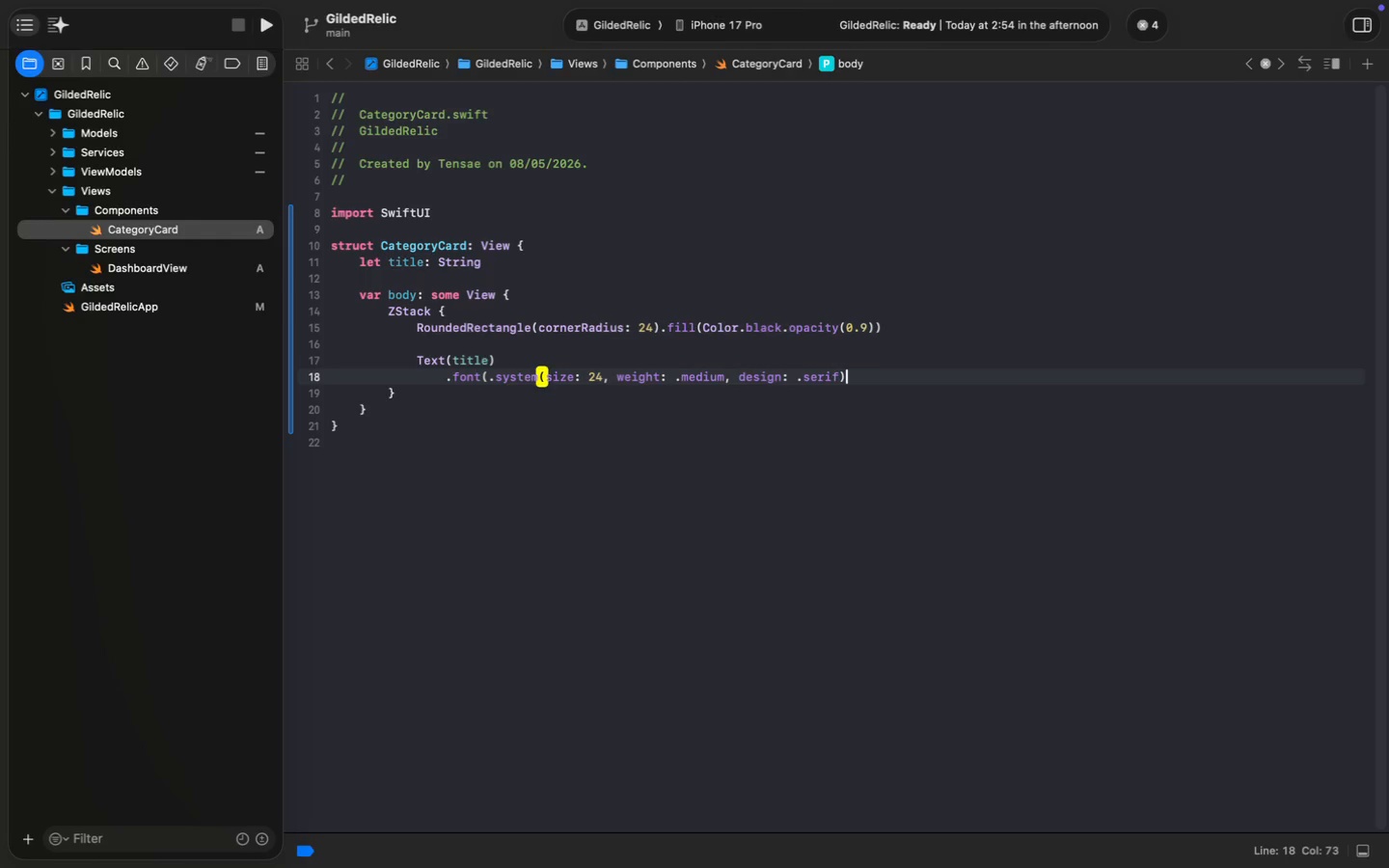 
key(Meta+ArrowRight)
 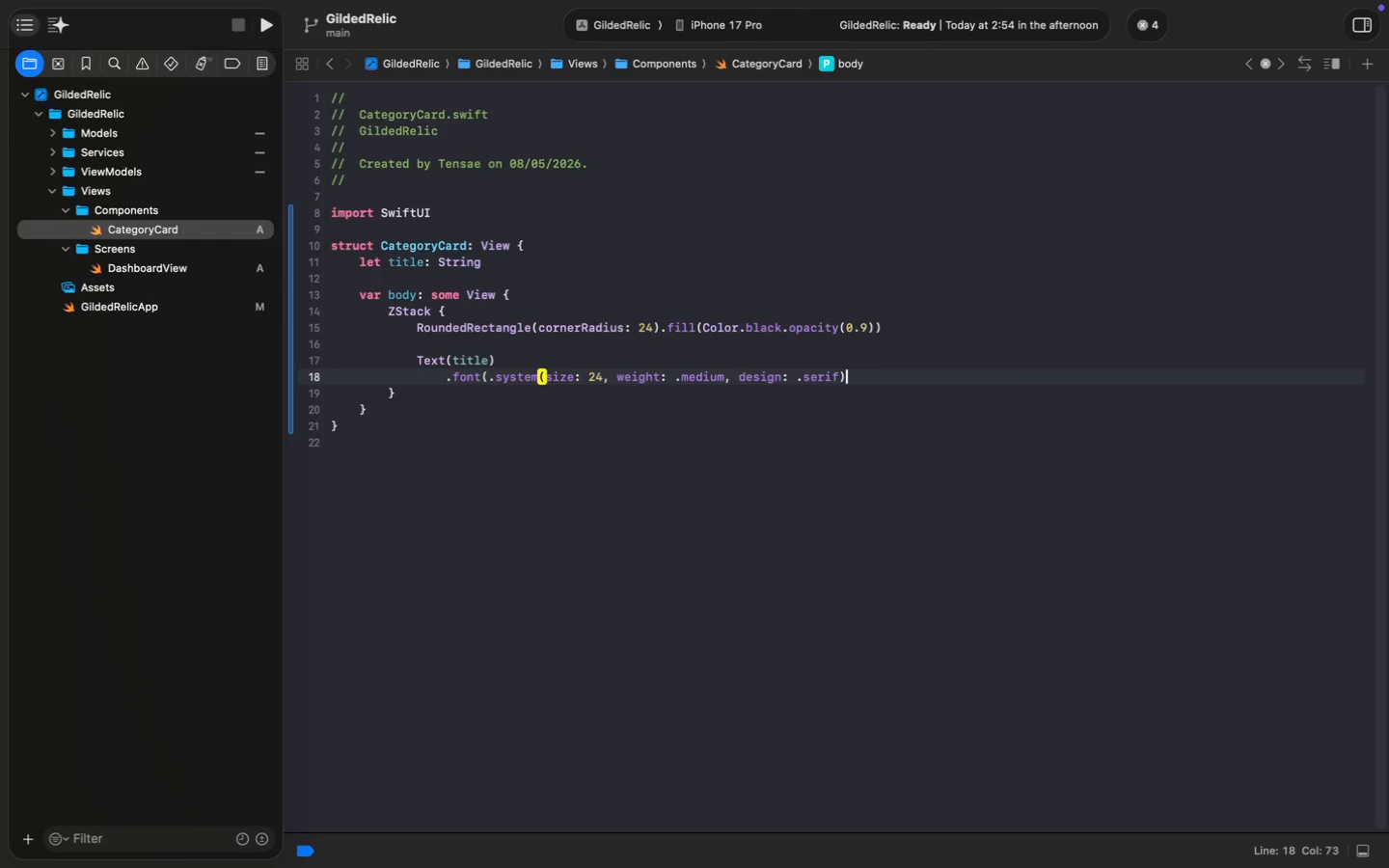 
key(Enter)
 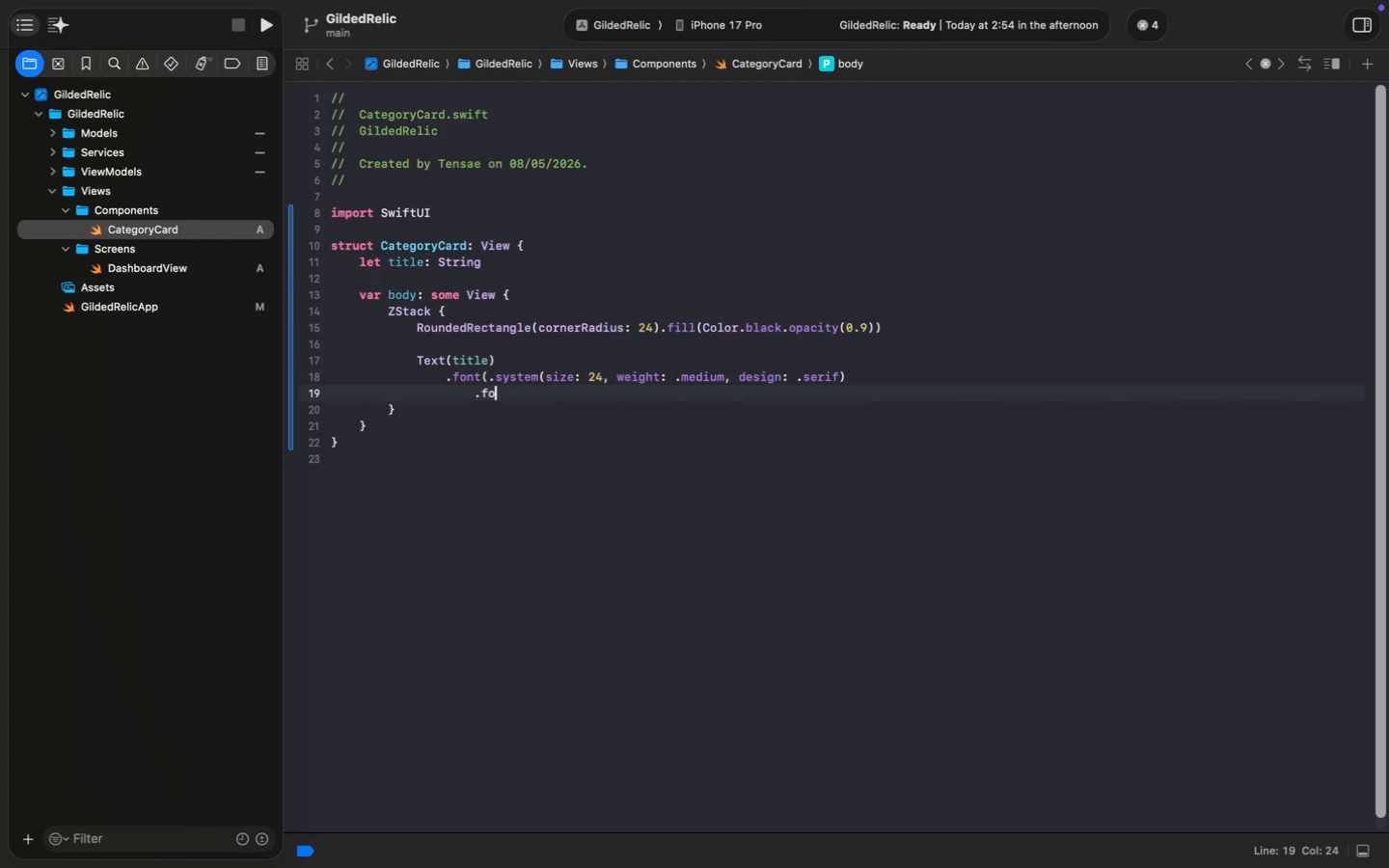 
type(.ba)
key(Backspace)
type(fo)
key(Backspace)
key(Backspace)
key(Backspace)
type(foregc)
 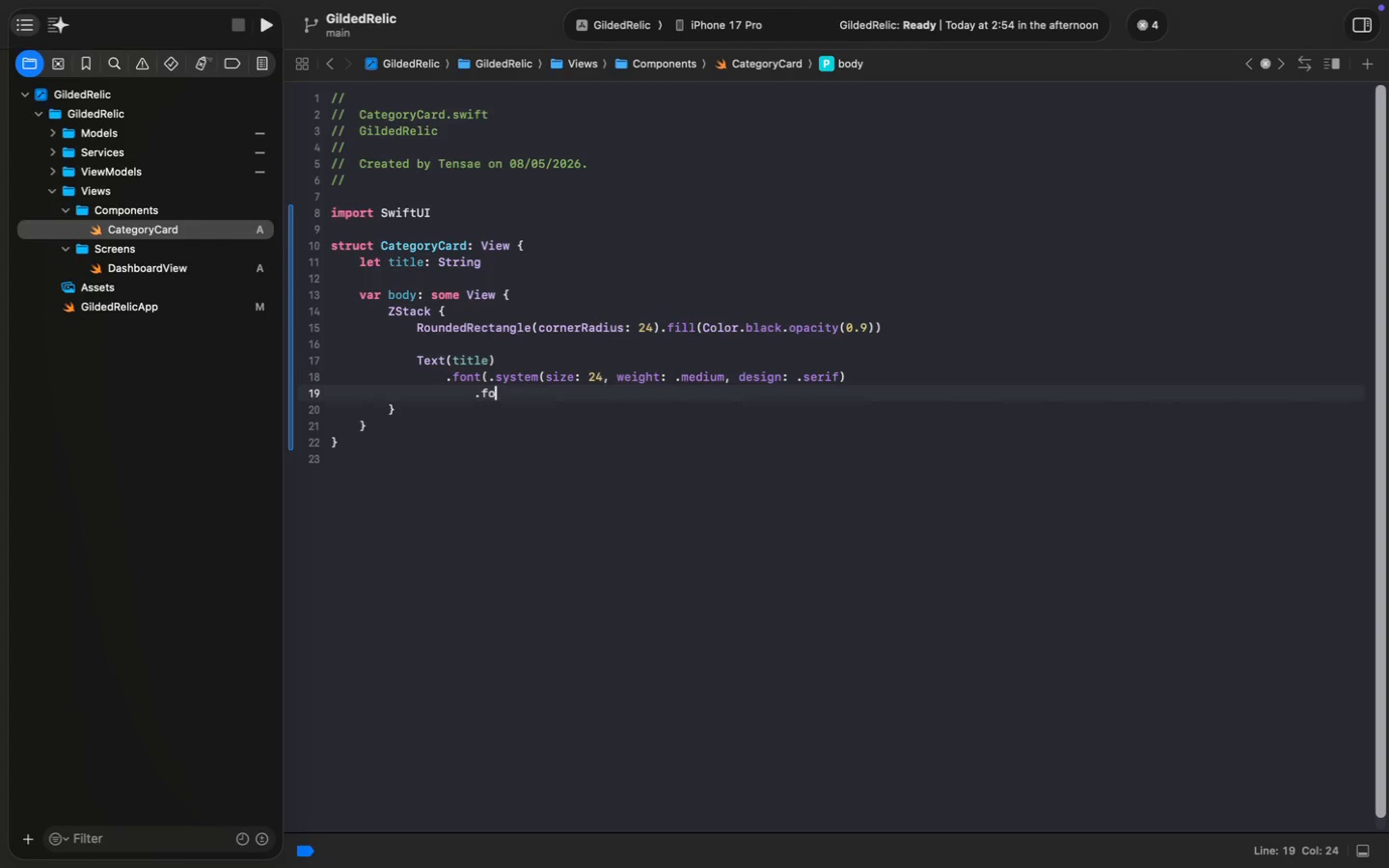 
key(Enter)
 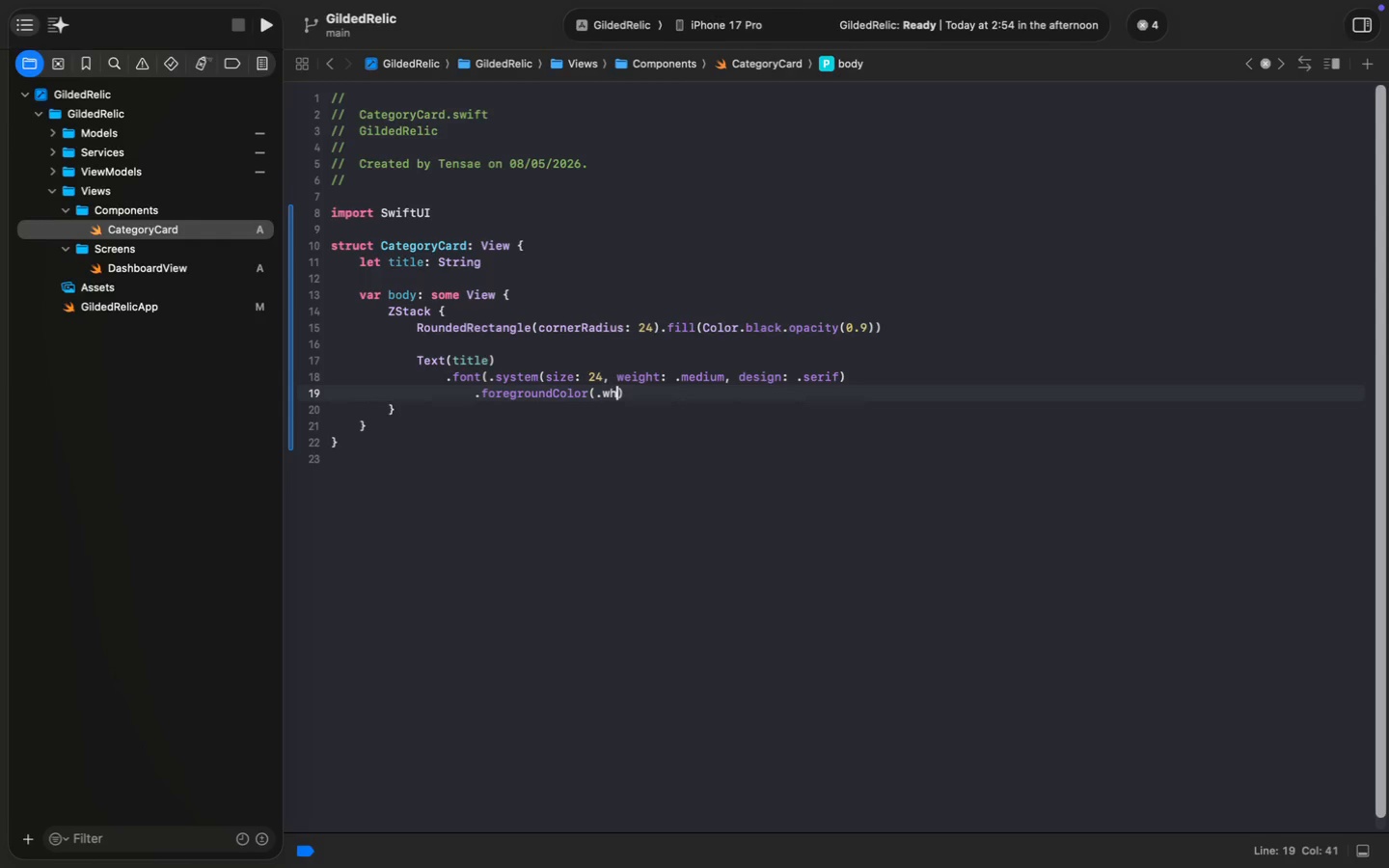 
type((.whi)
 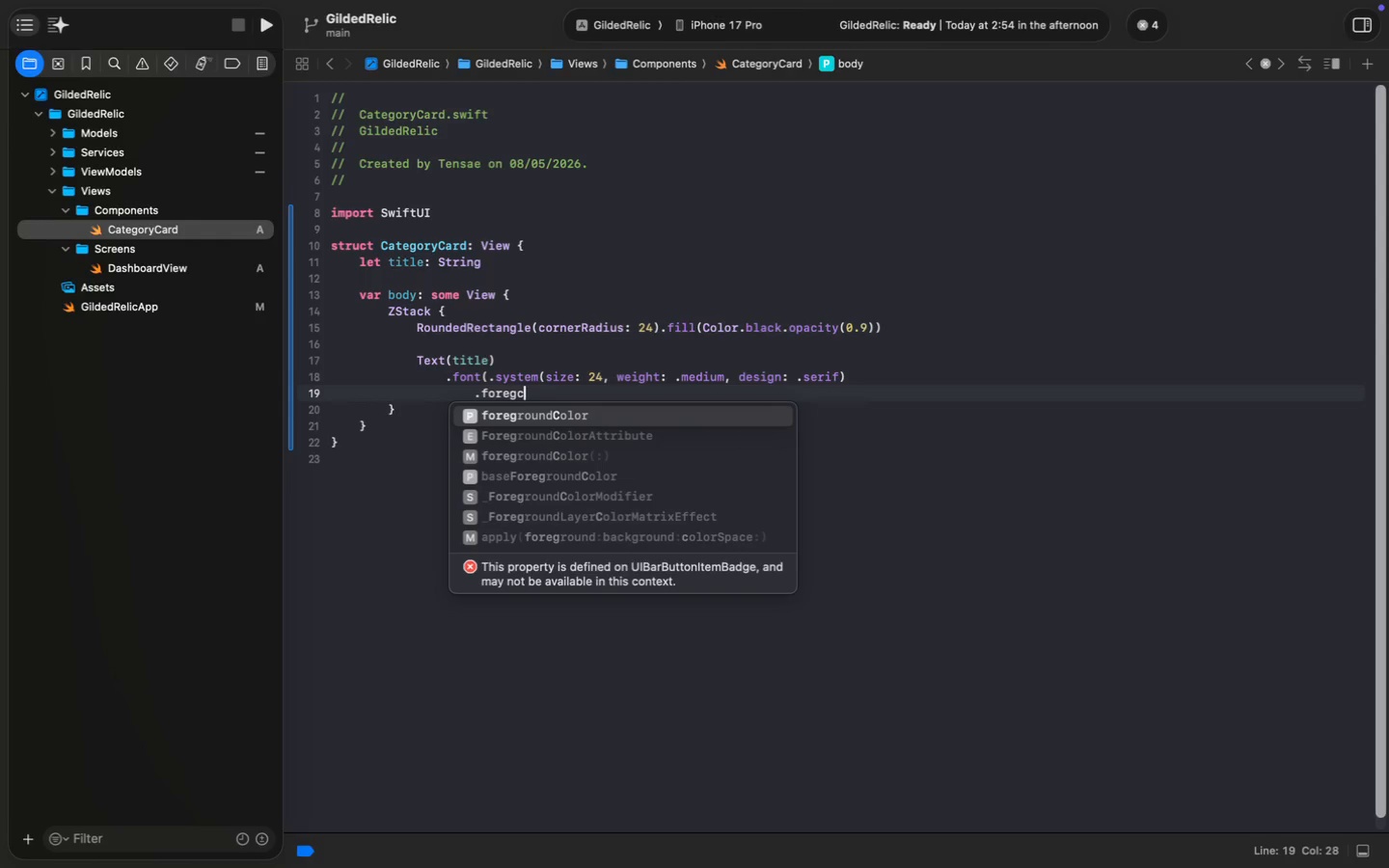 
key(Enter)
 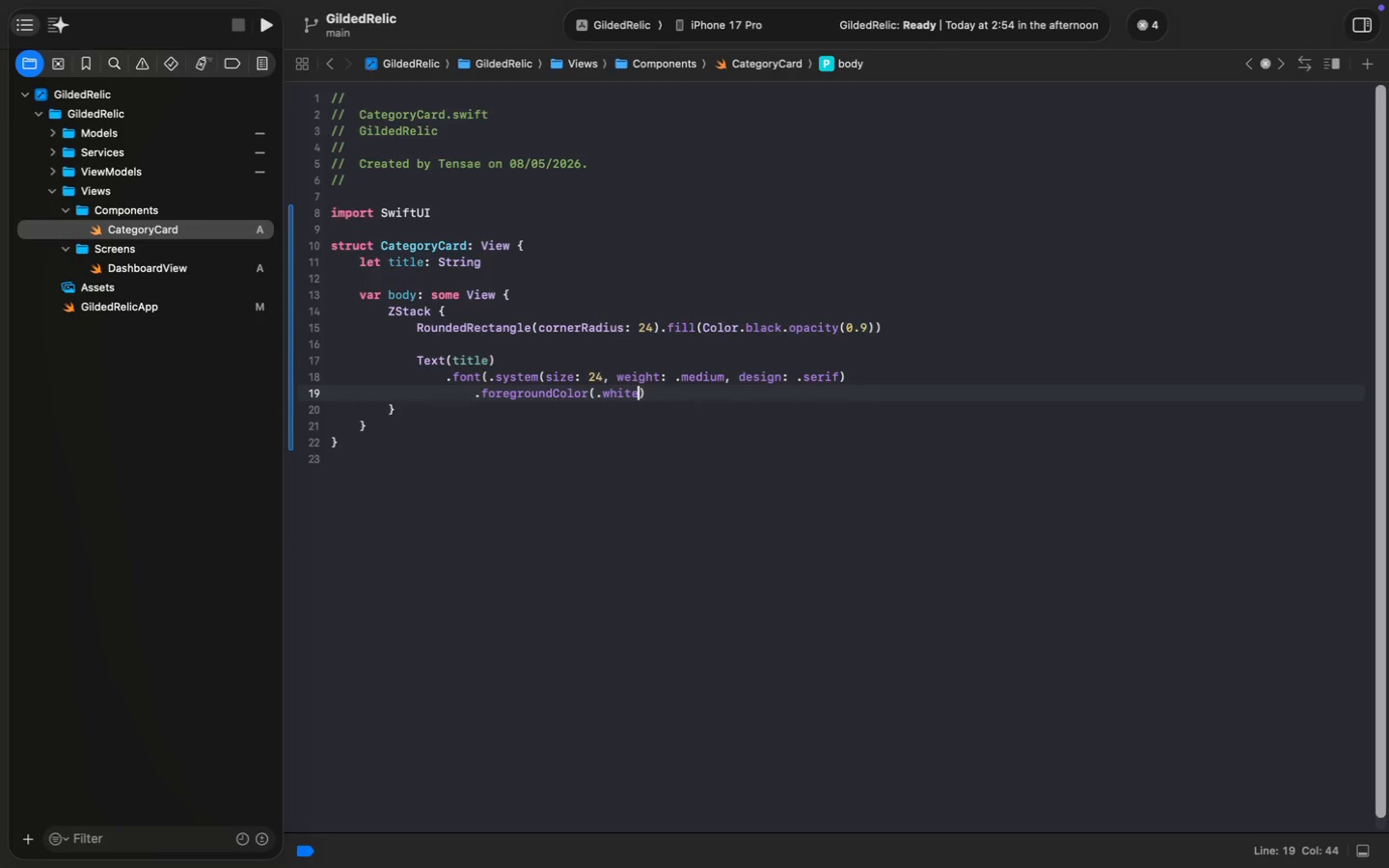 
key(ArrowDown)
 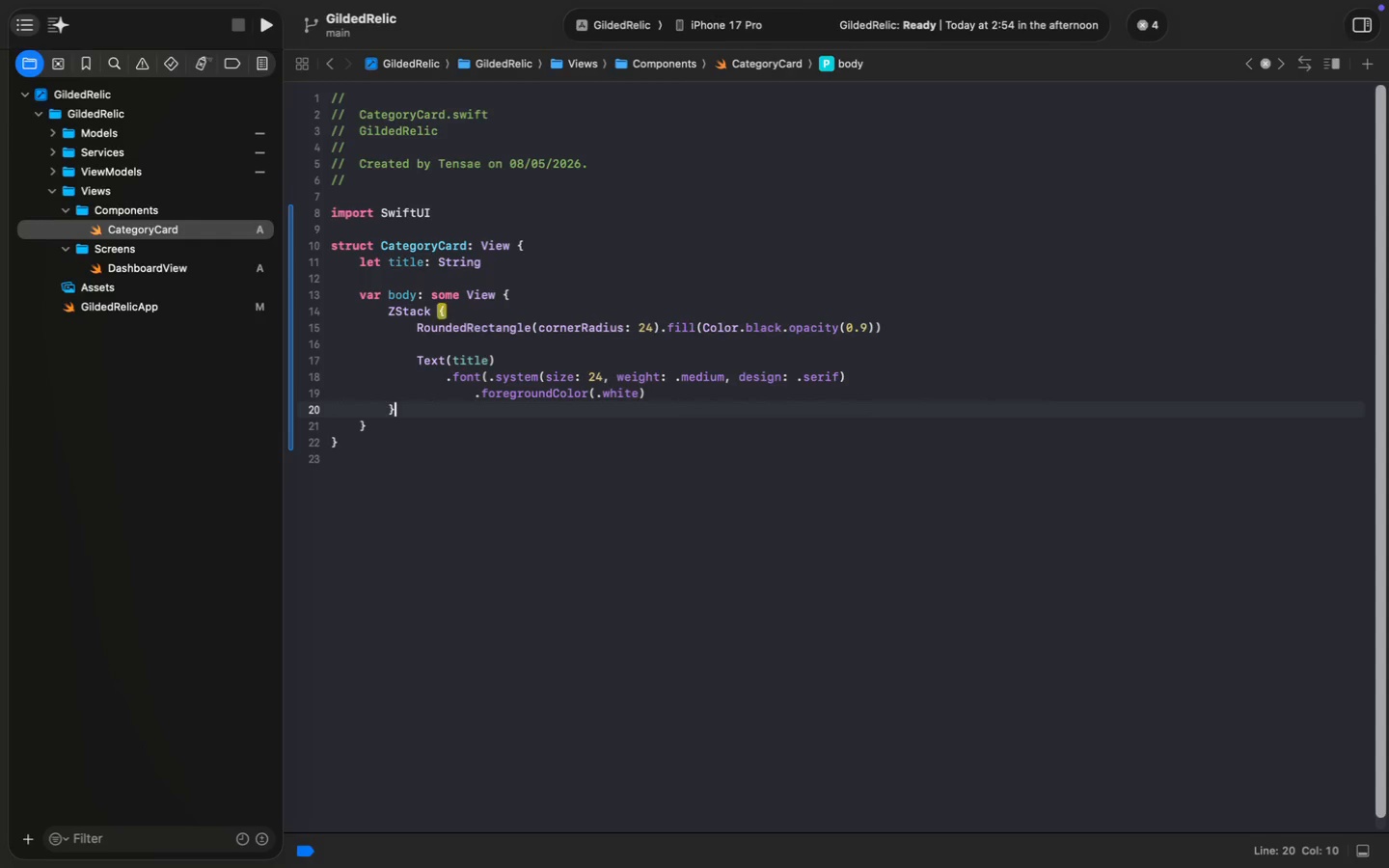 
key(Enter)
 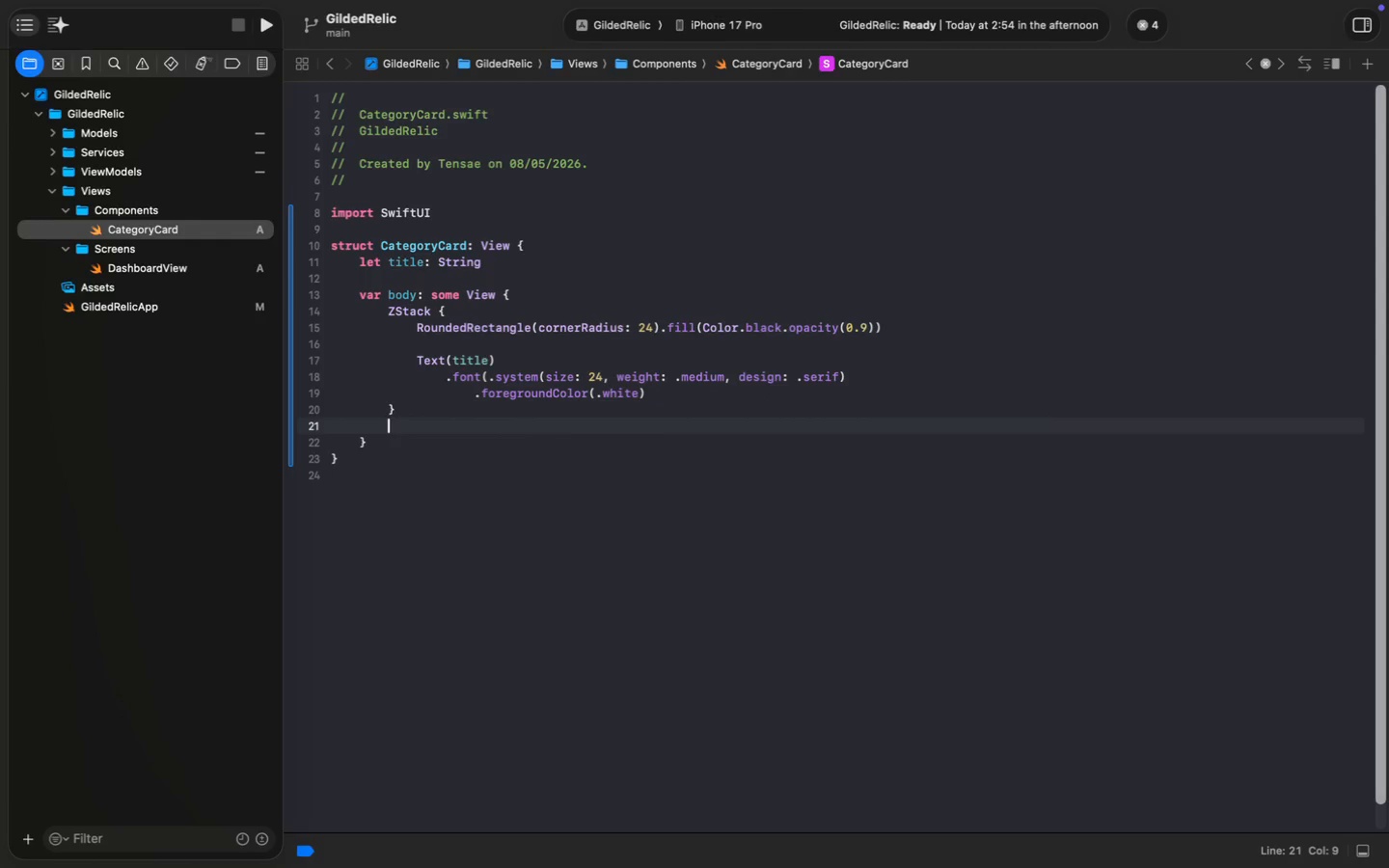 
type(.frame(he)
 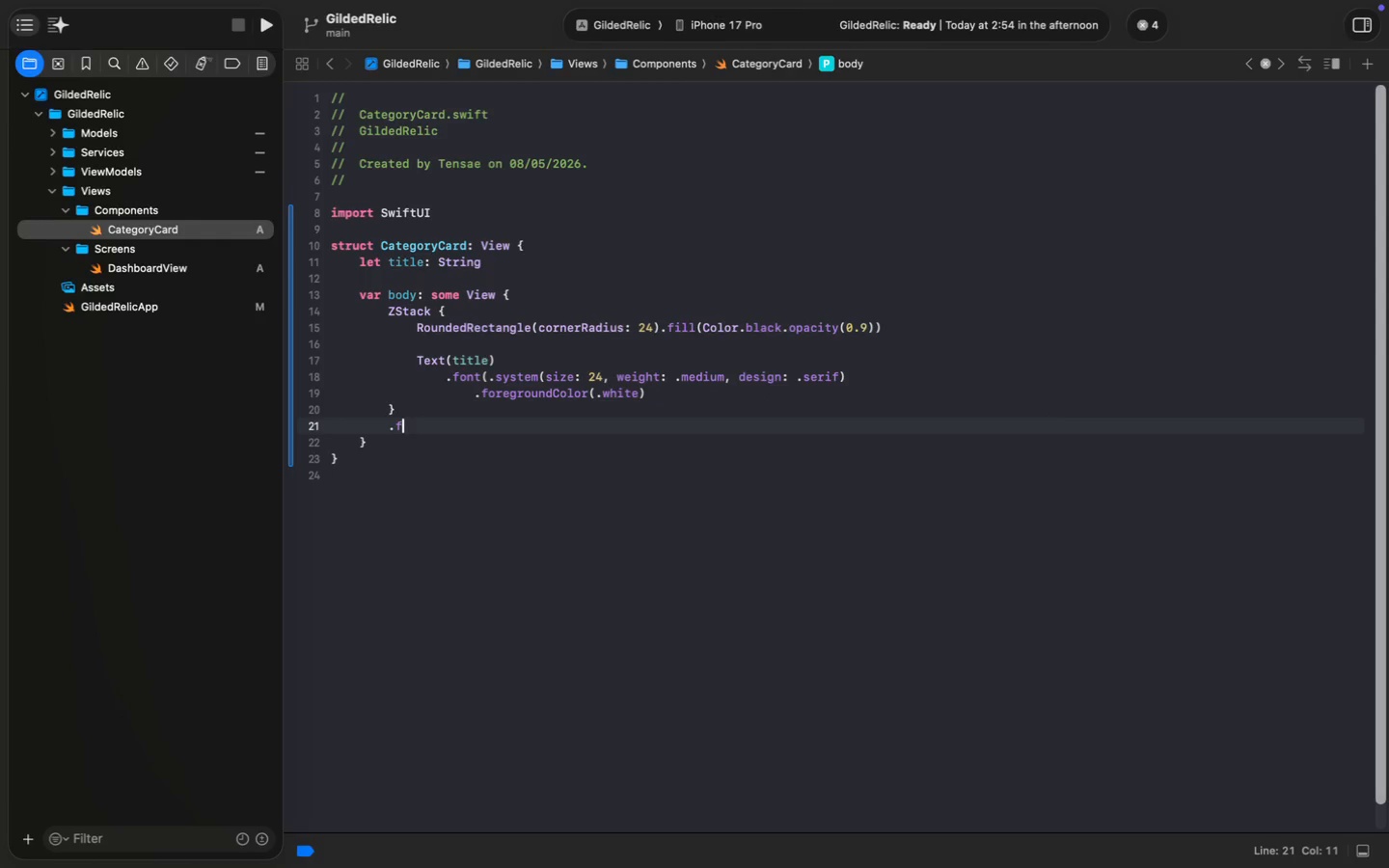 
key(Enter)
 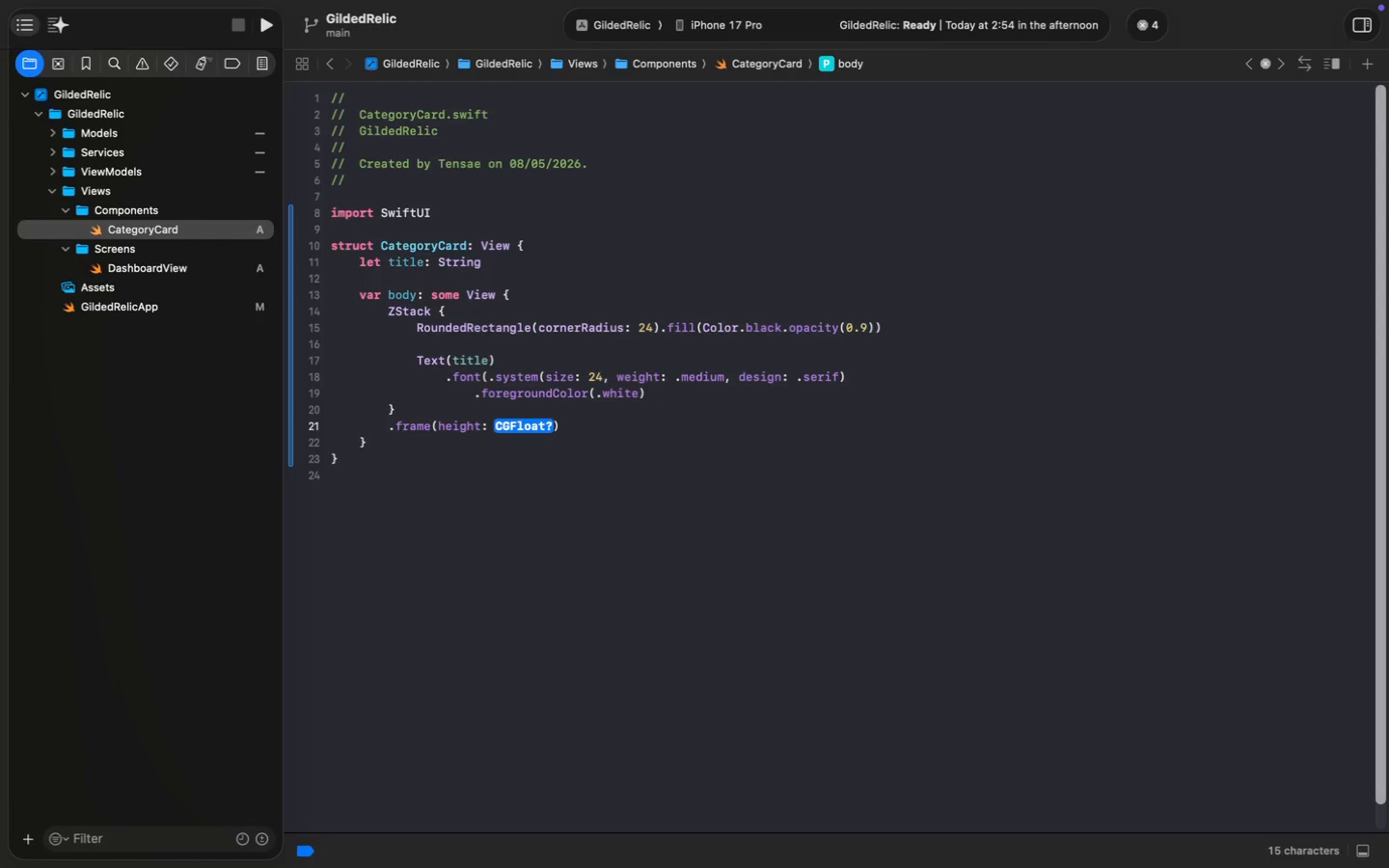 
type(180)
 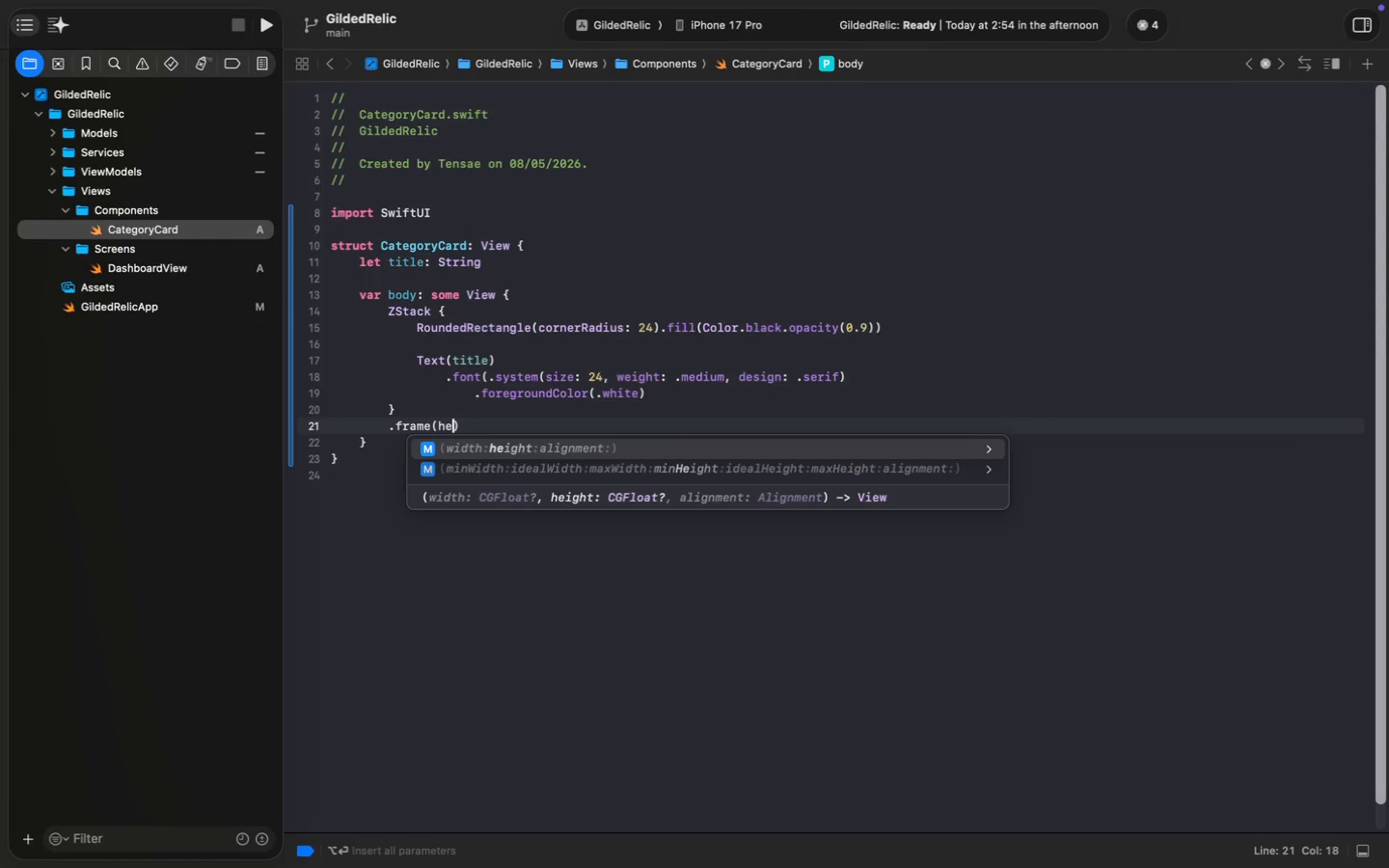 
key(ArrowRight)
 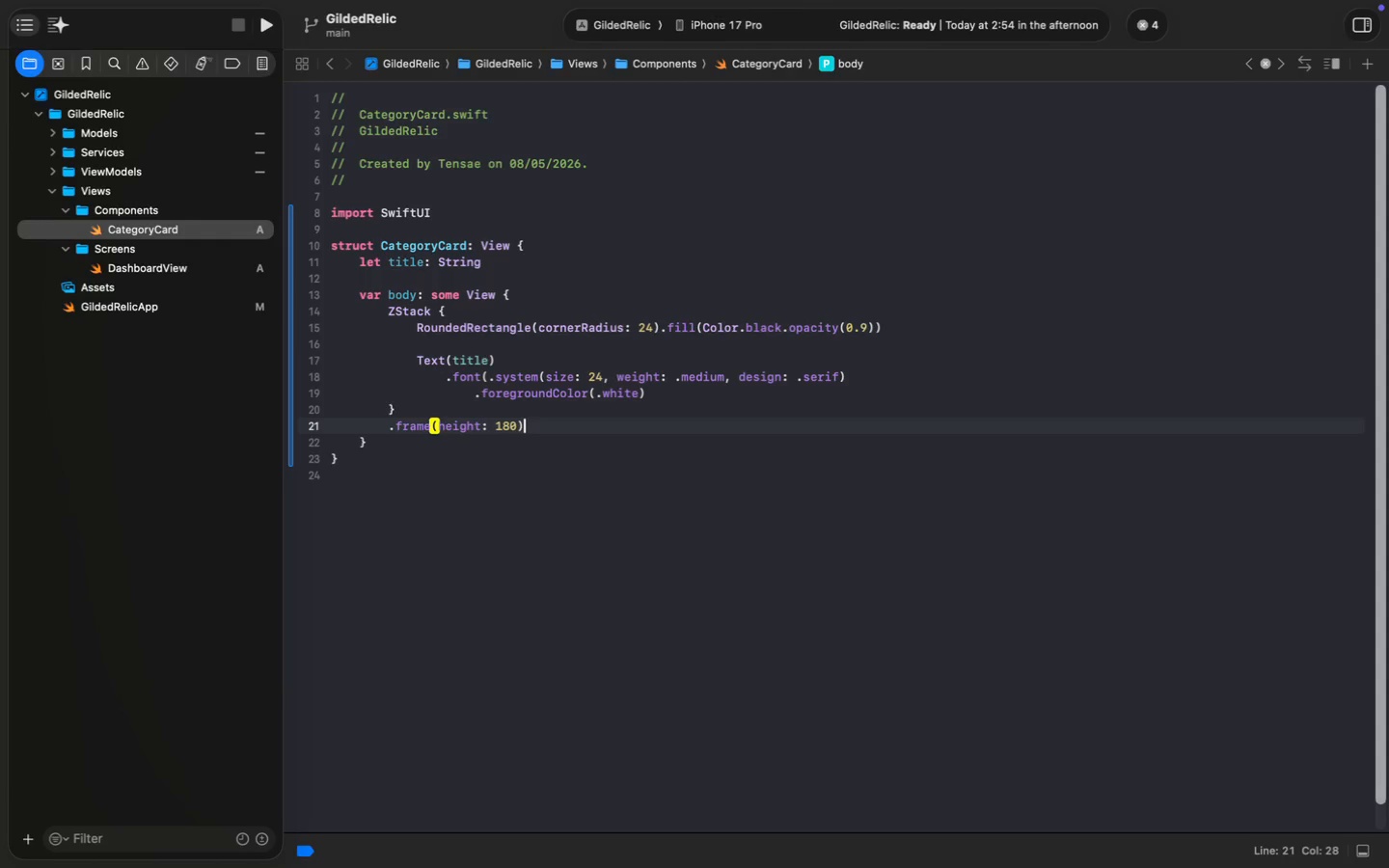 
key(Enter)
 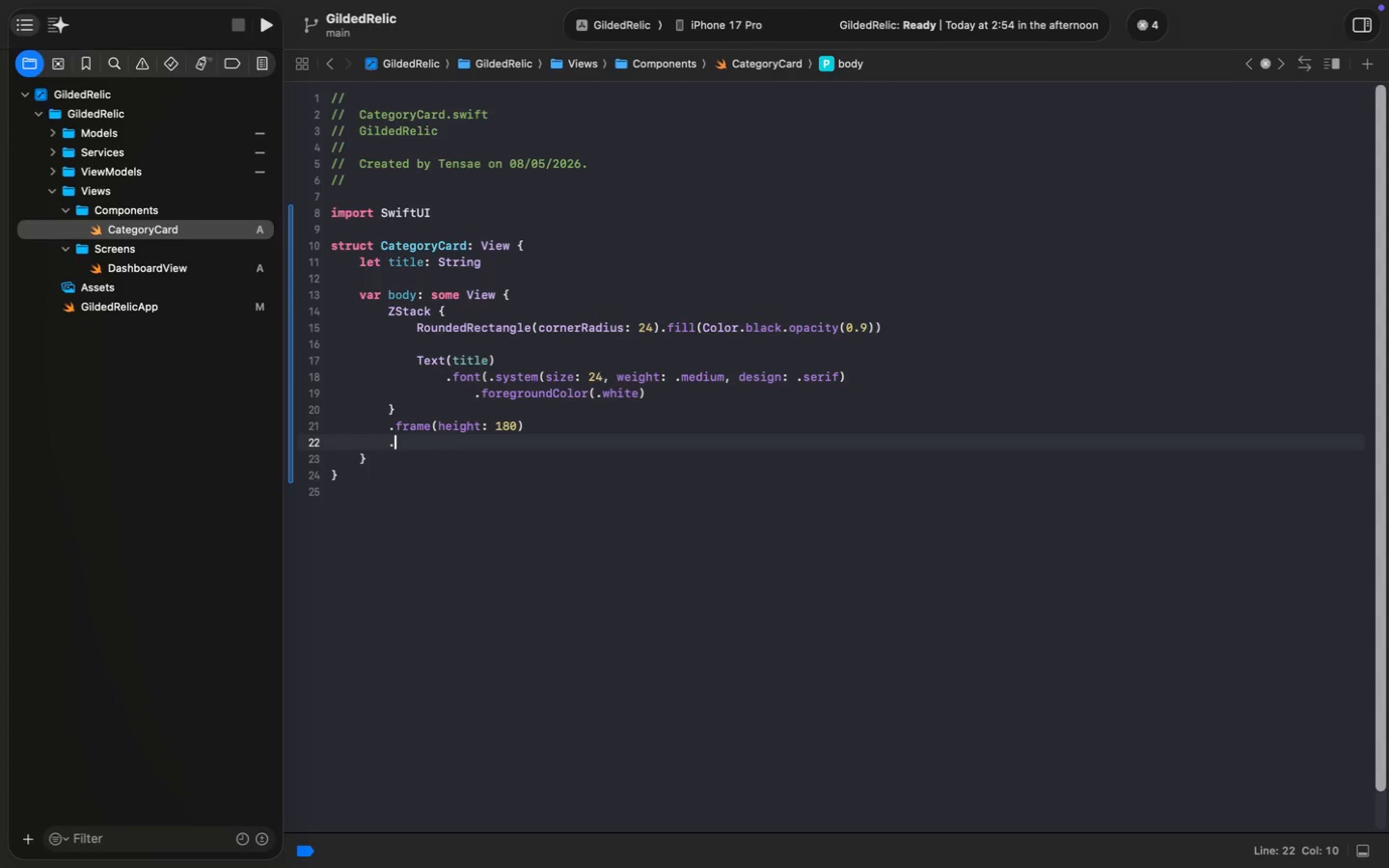 
type(.sha)
 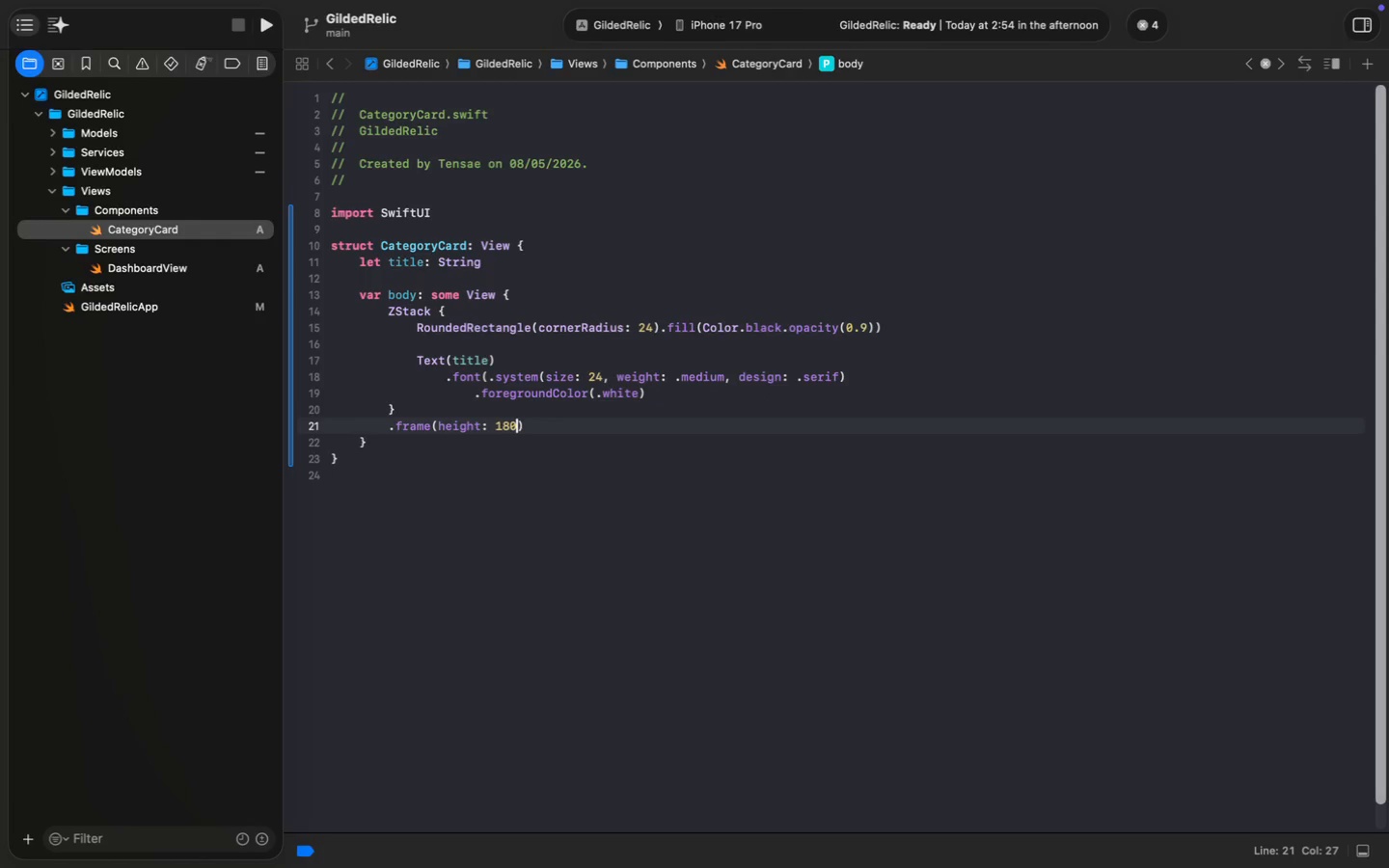 
key(Enter)
 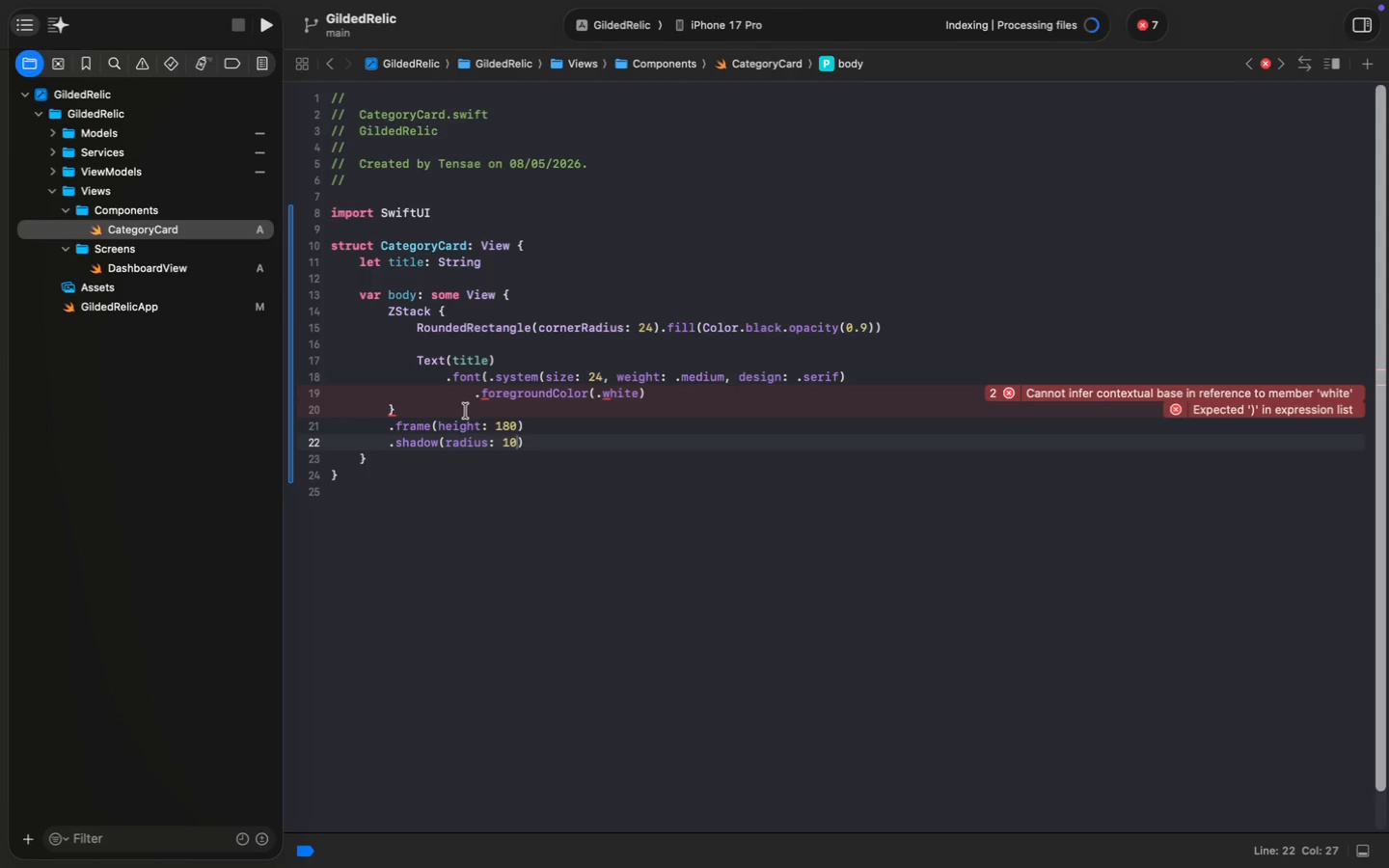 
type(10)
 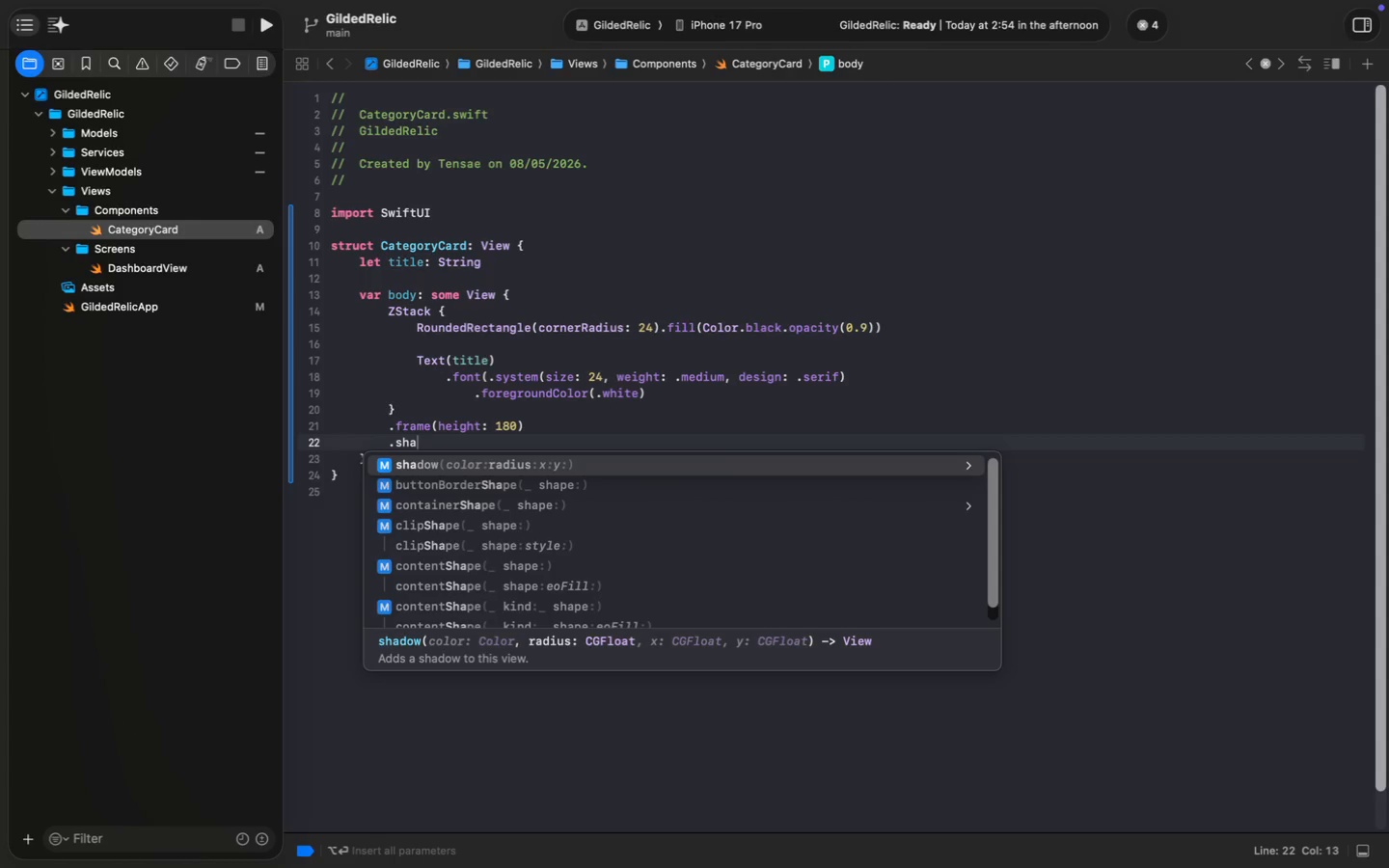 
wait(28.13)
 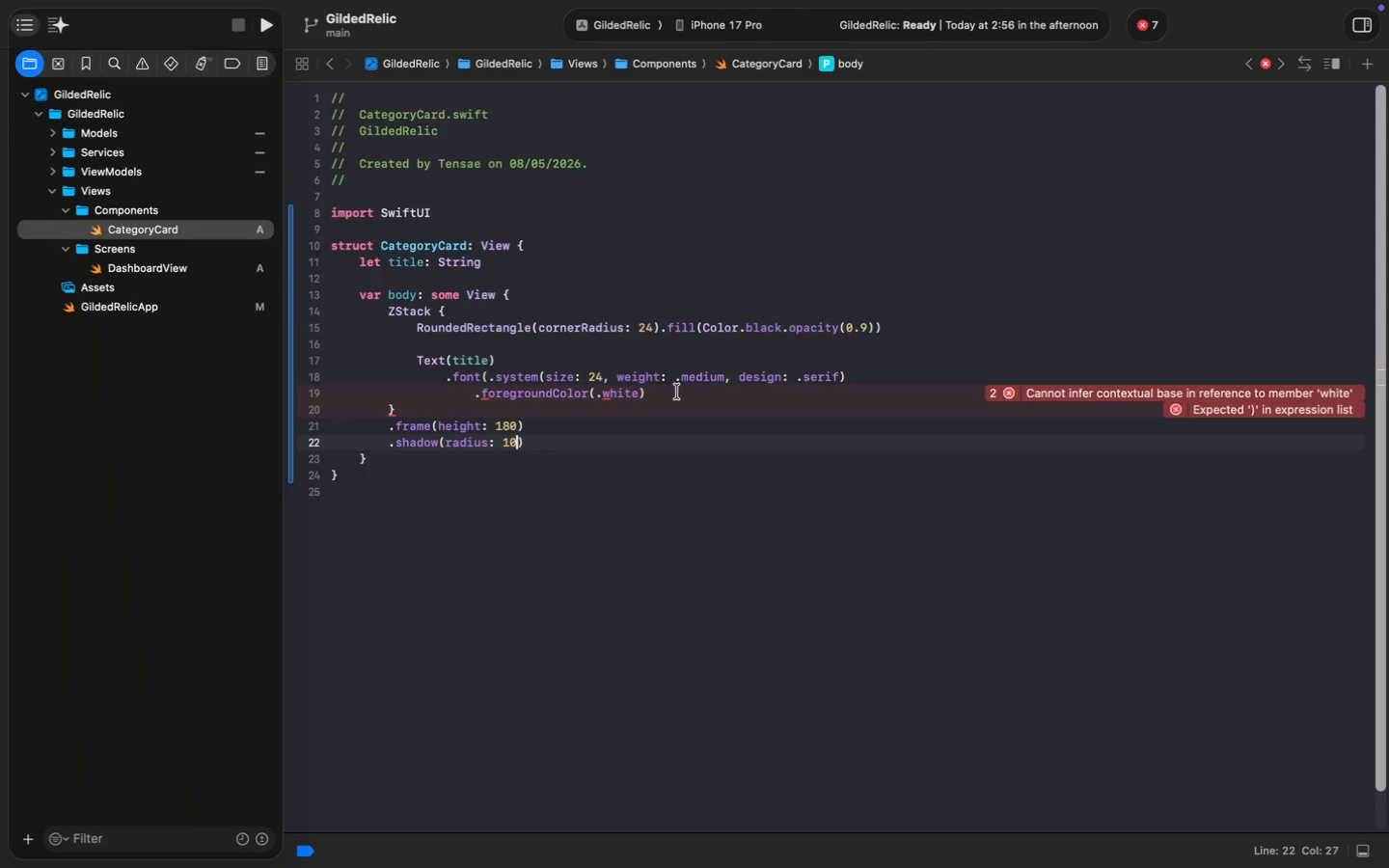 
left_click([677, 392])
 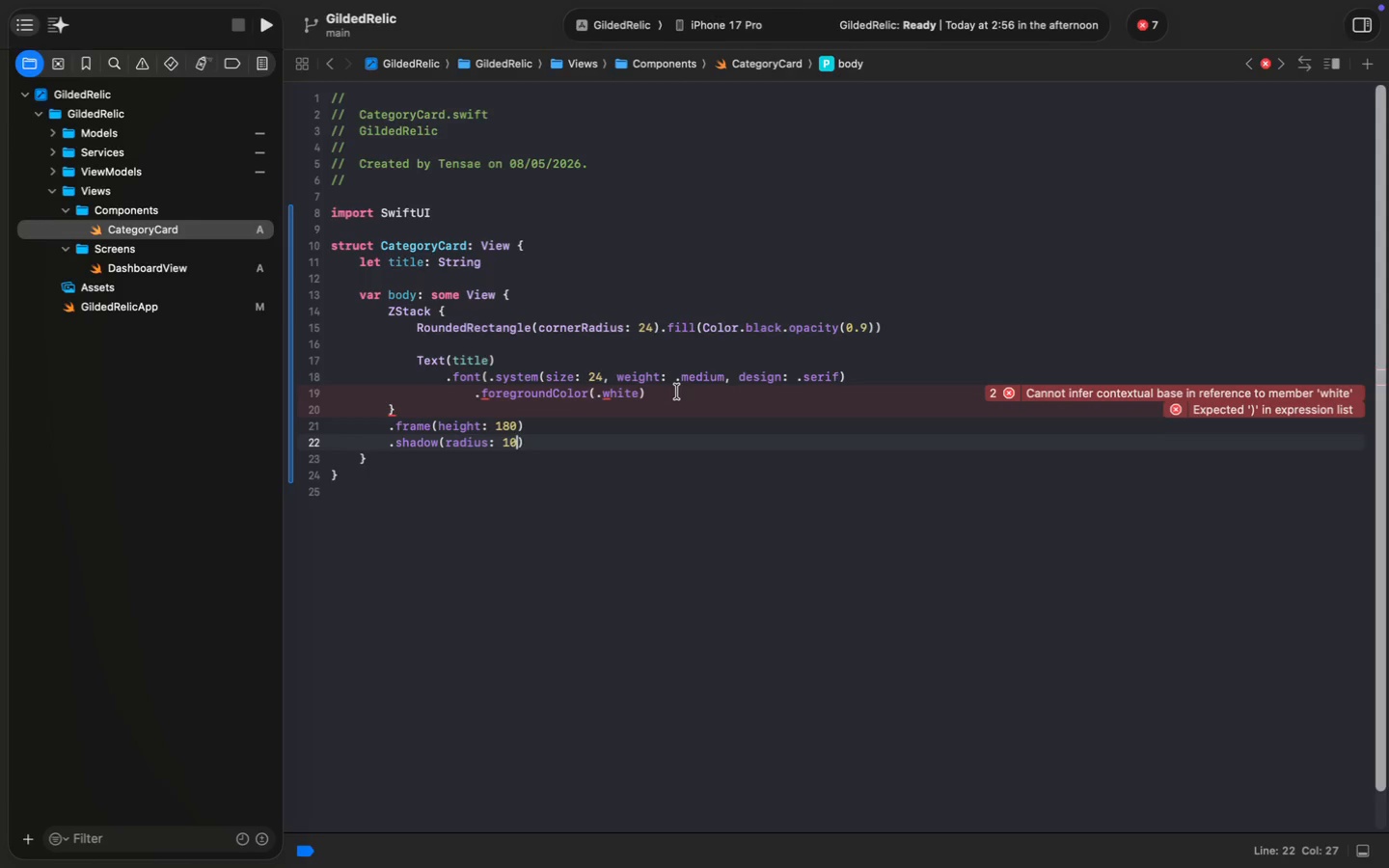 
key(Shift+0)
 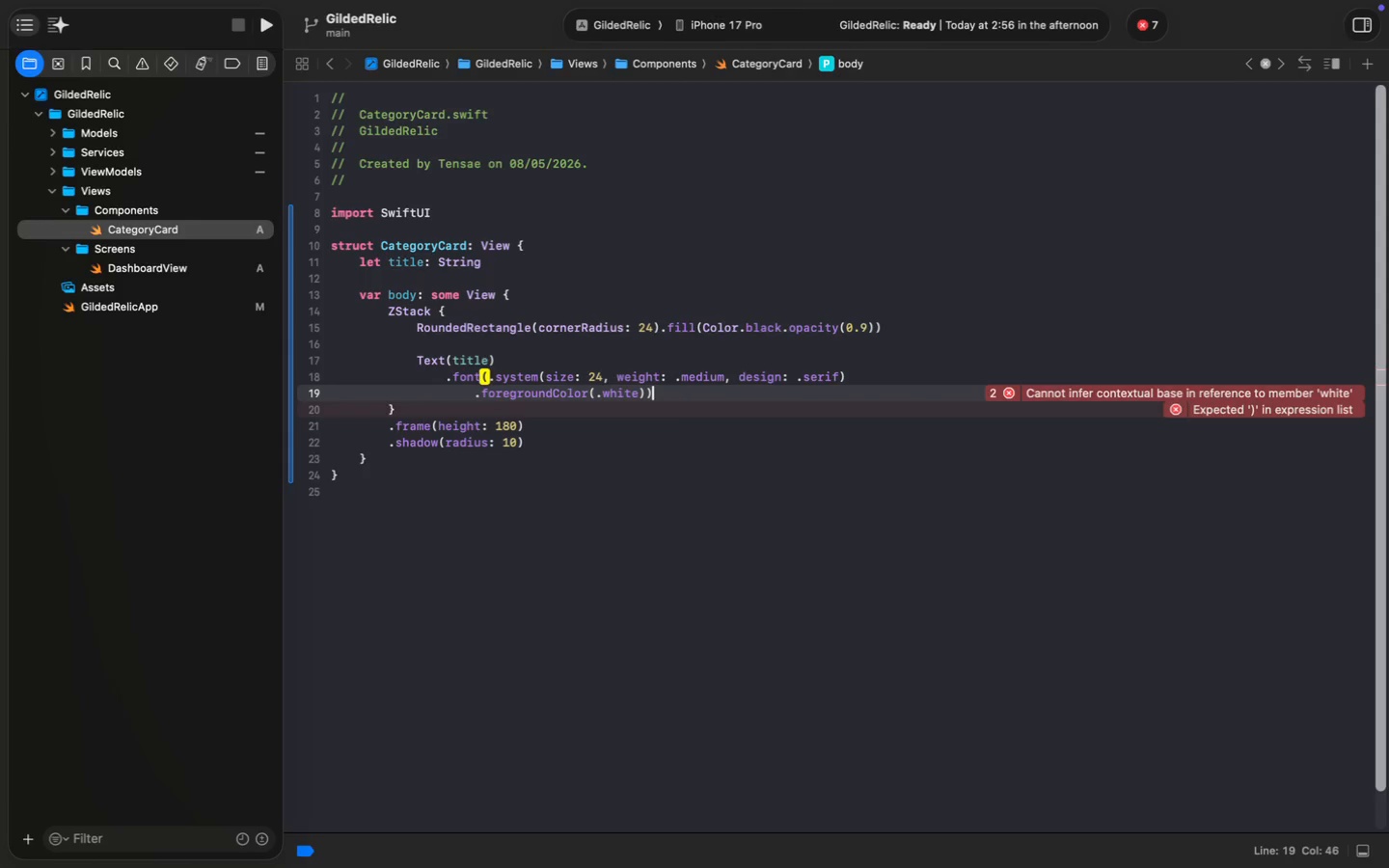 
key(Meta+S)
 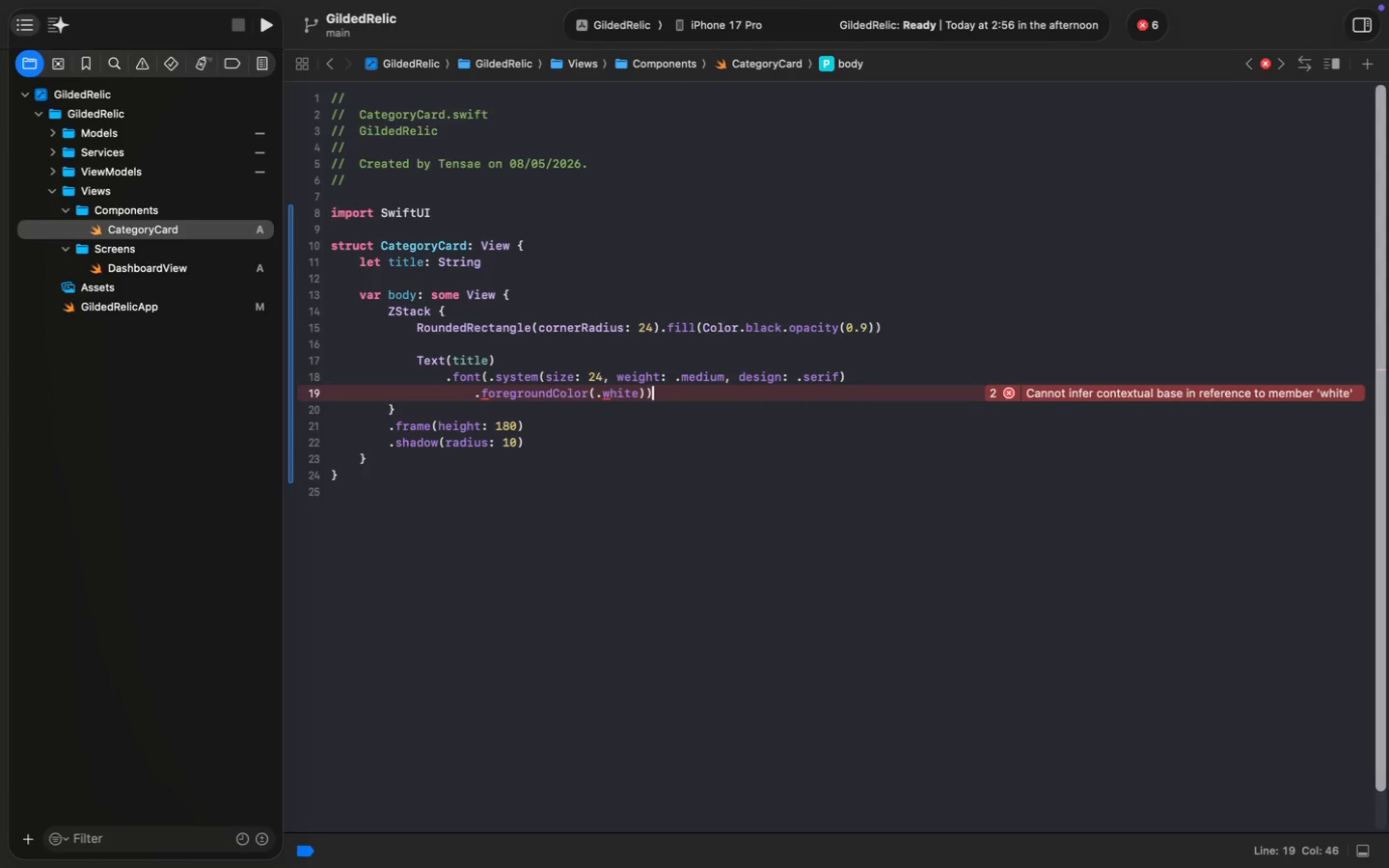 
key(Alt+ArrowLeft)
 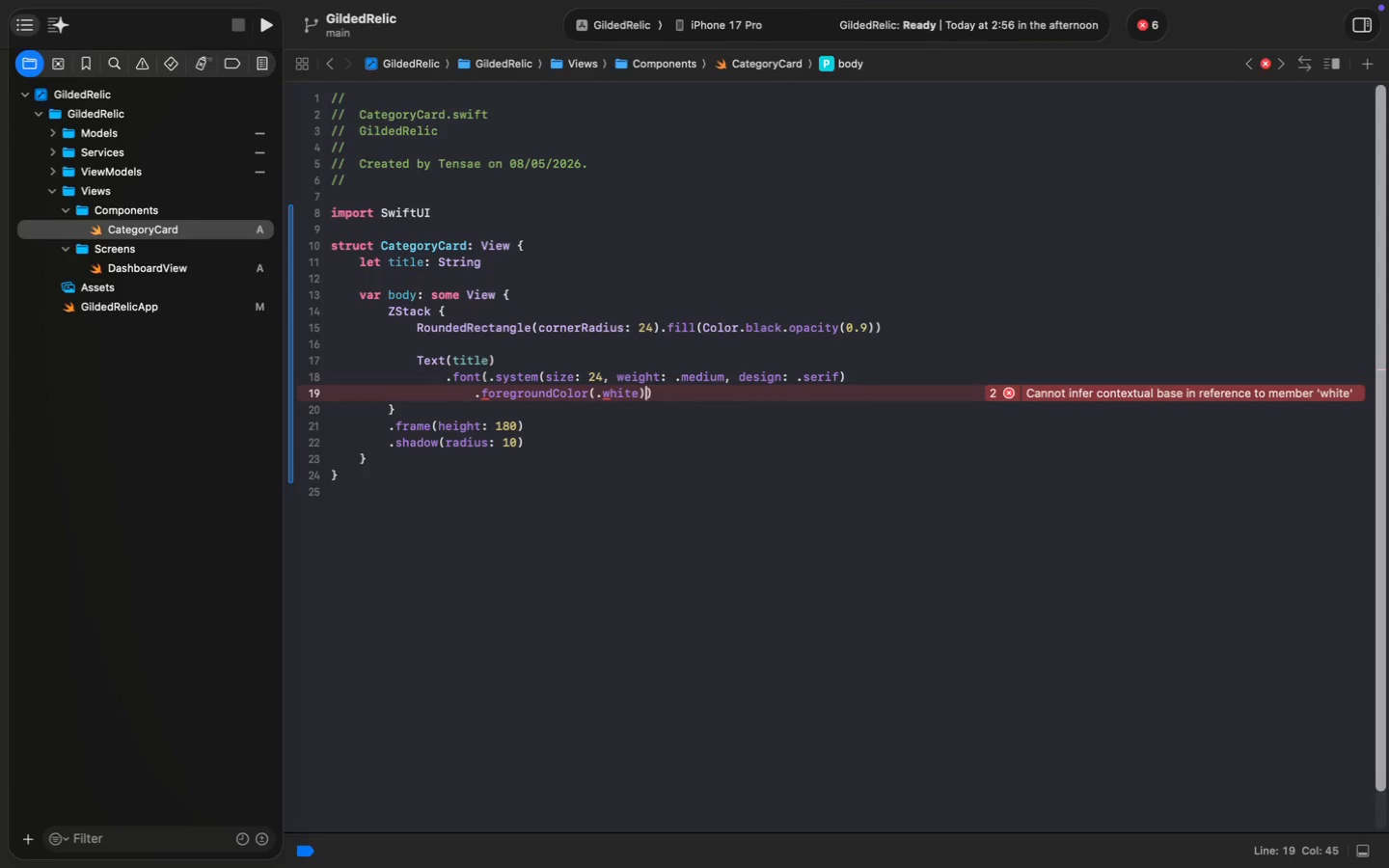 
key(Meta+Z)
 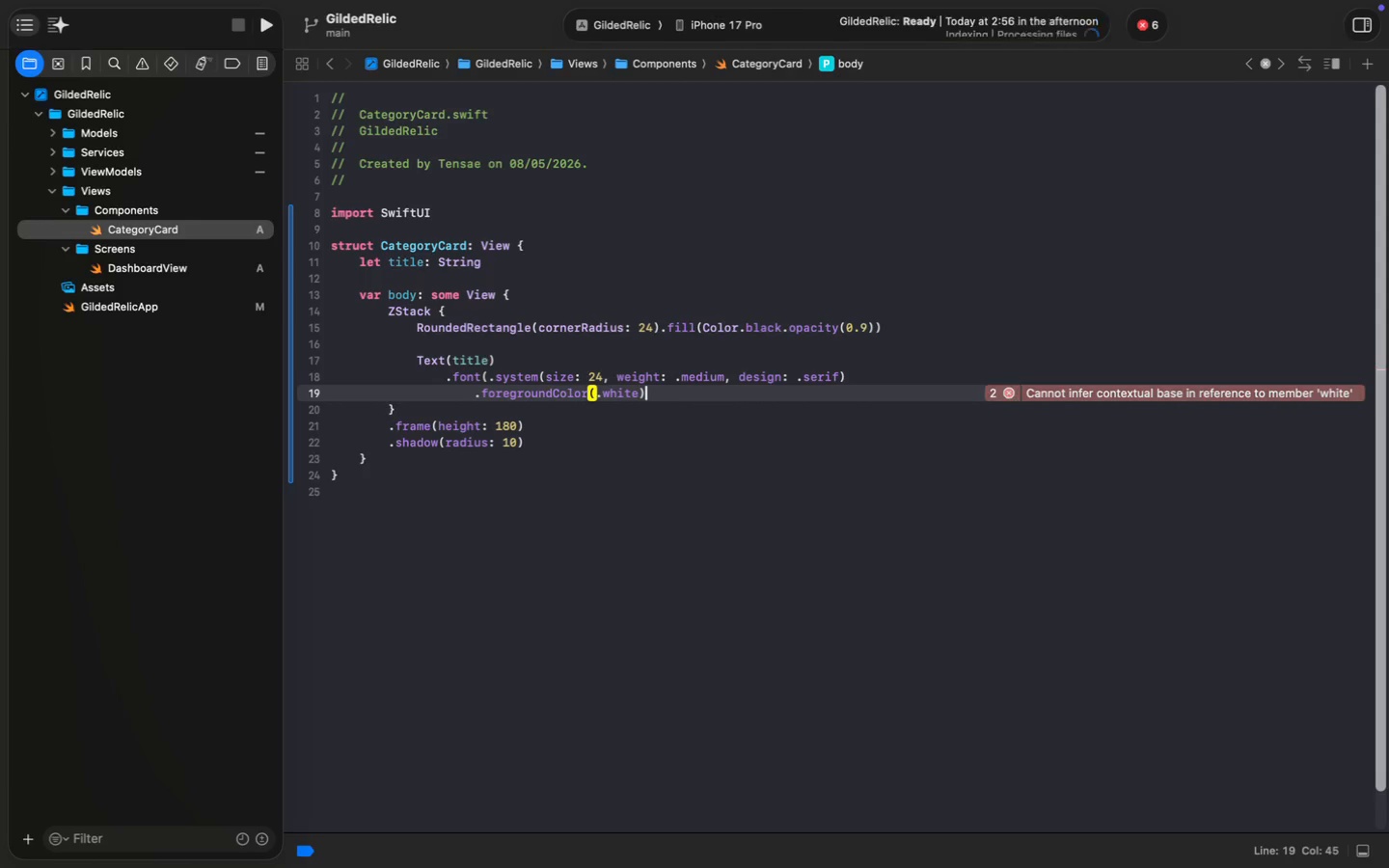 
key(ArrowUp)
 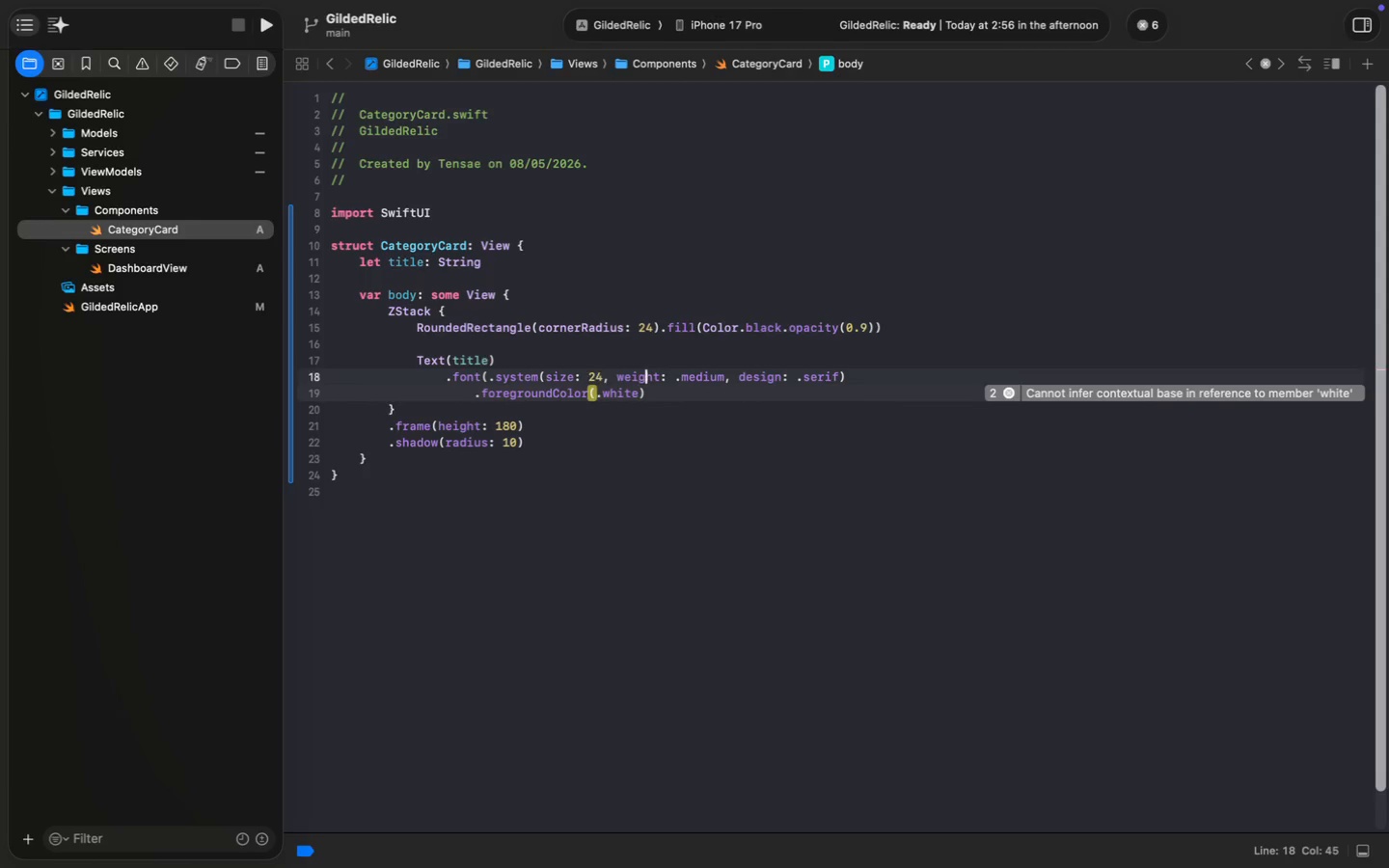 
key(ArrowDown)
 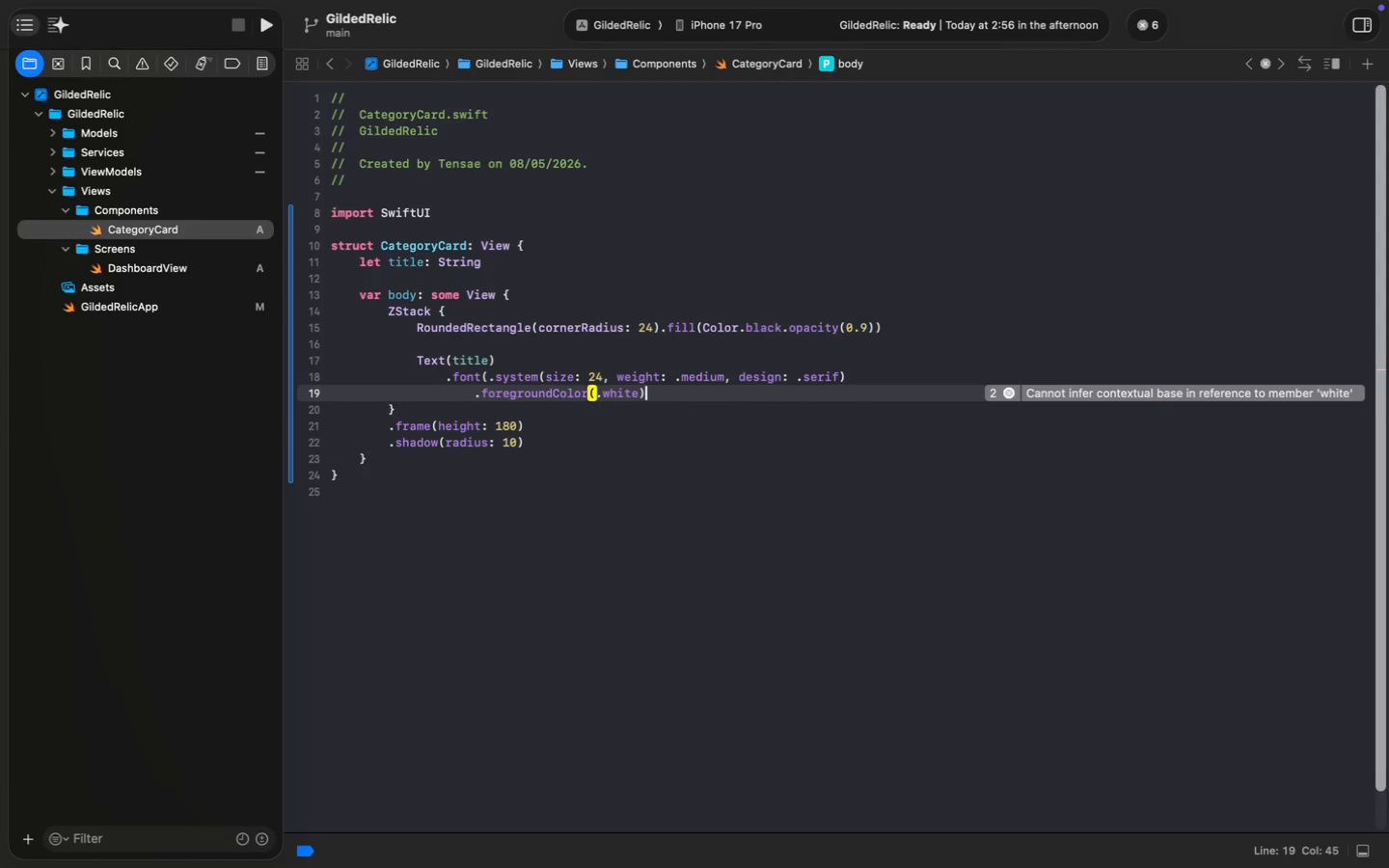 
key(ArrowUp)
 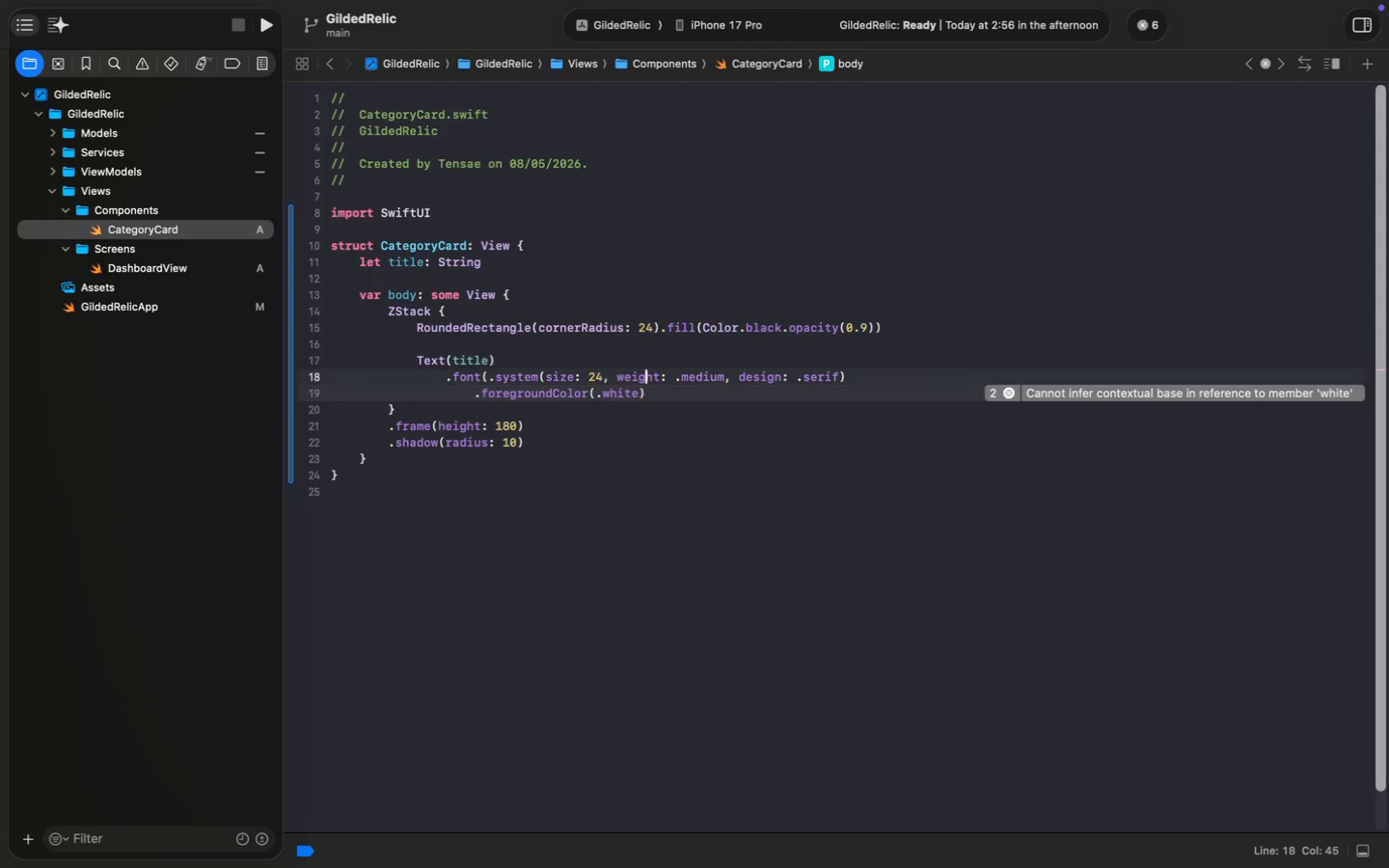 
key(Meta+MetaRight)
 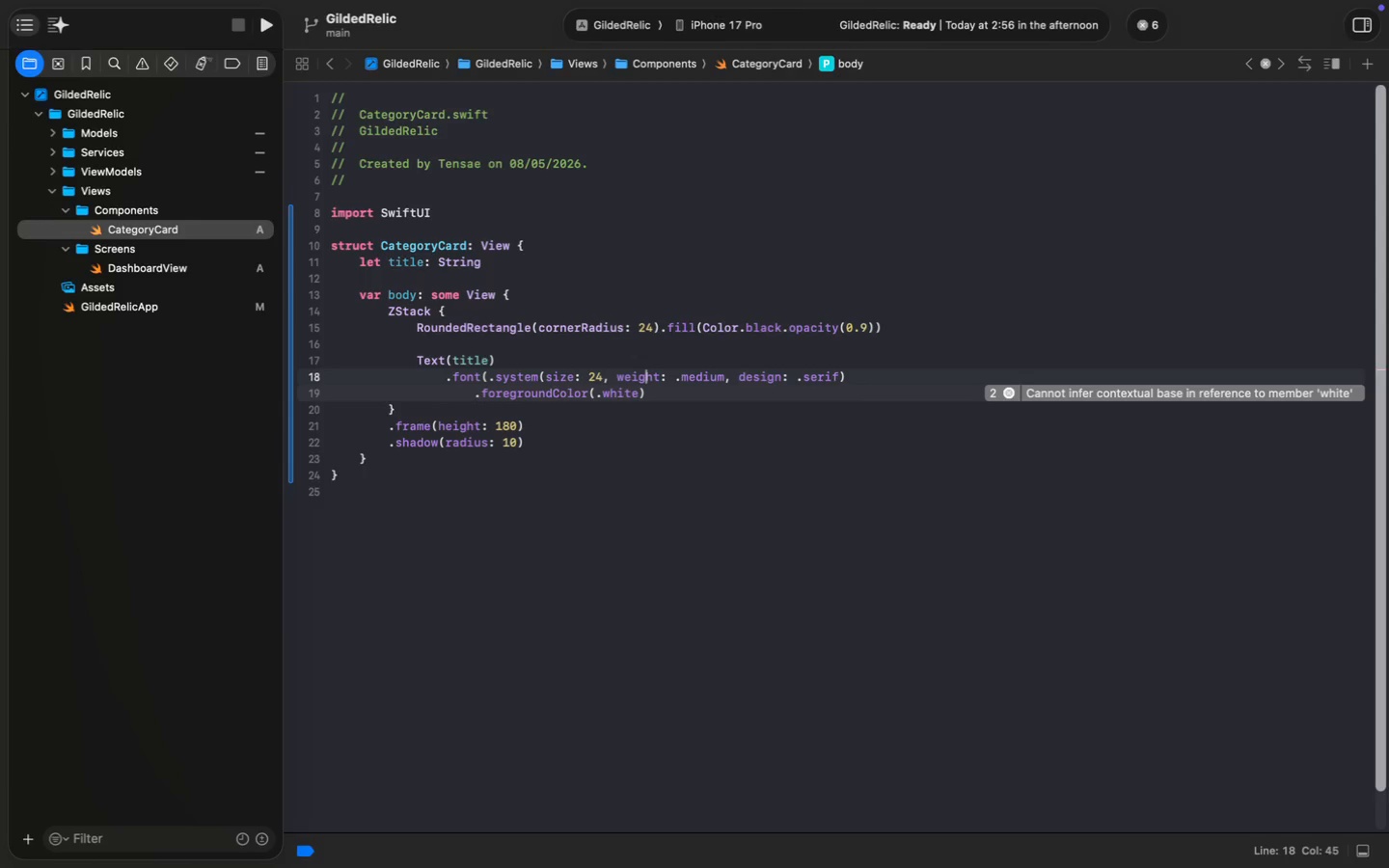 
key(Meta+MetaRight)
 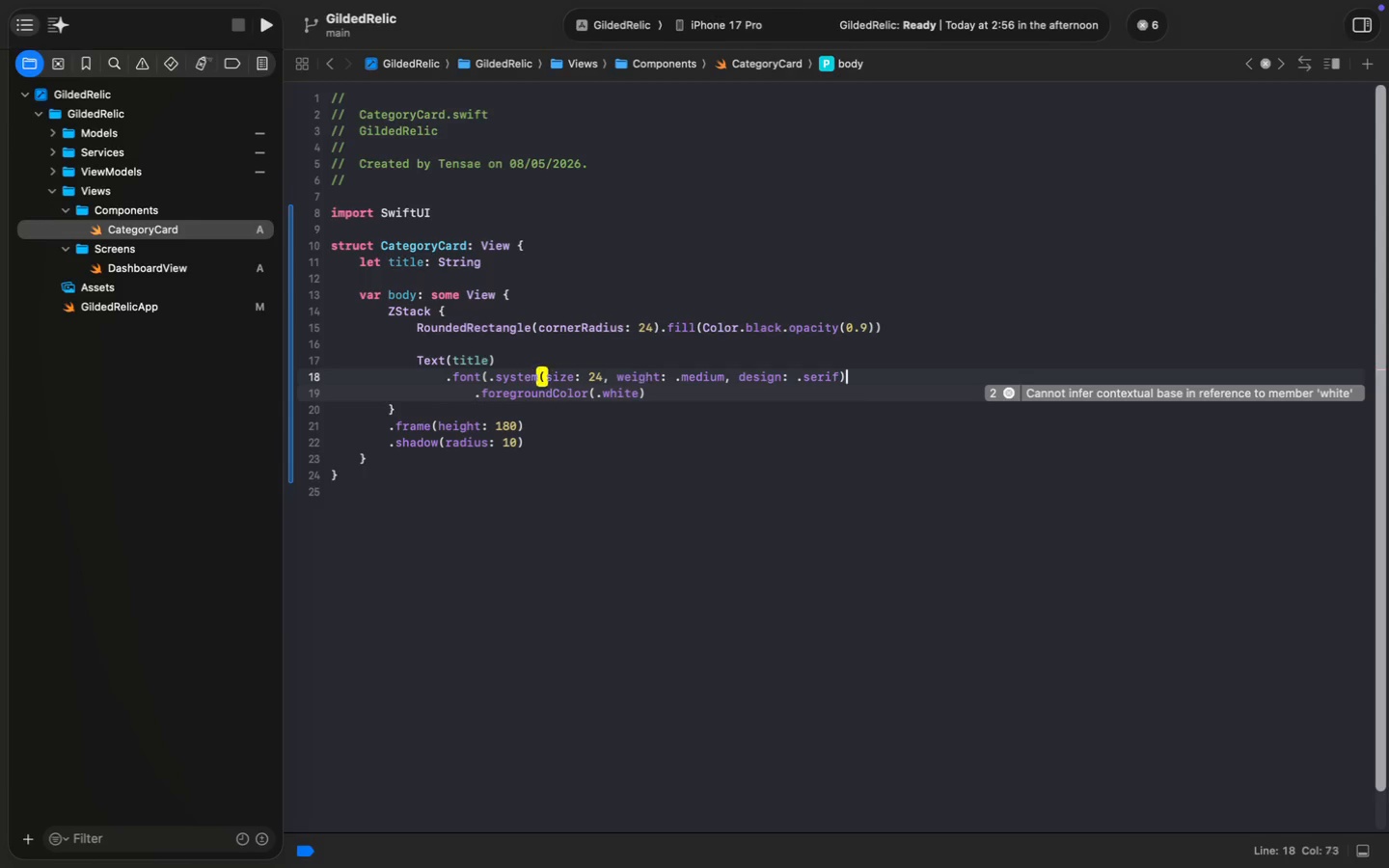 
key(Meta+ArrowRight)
 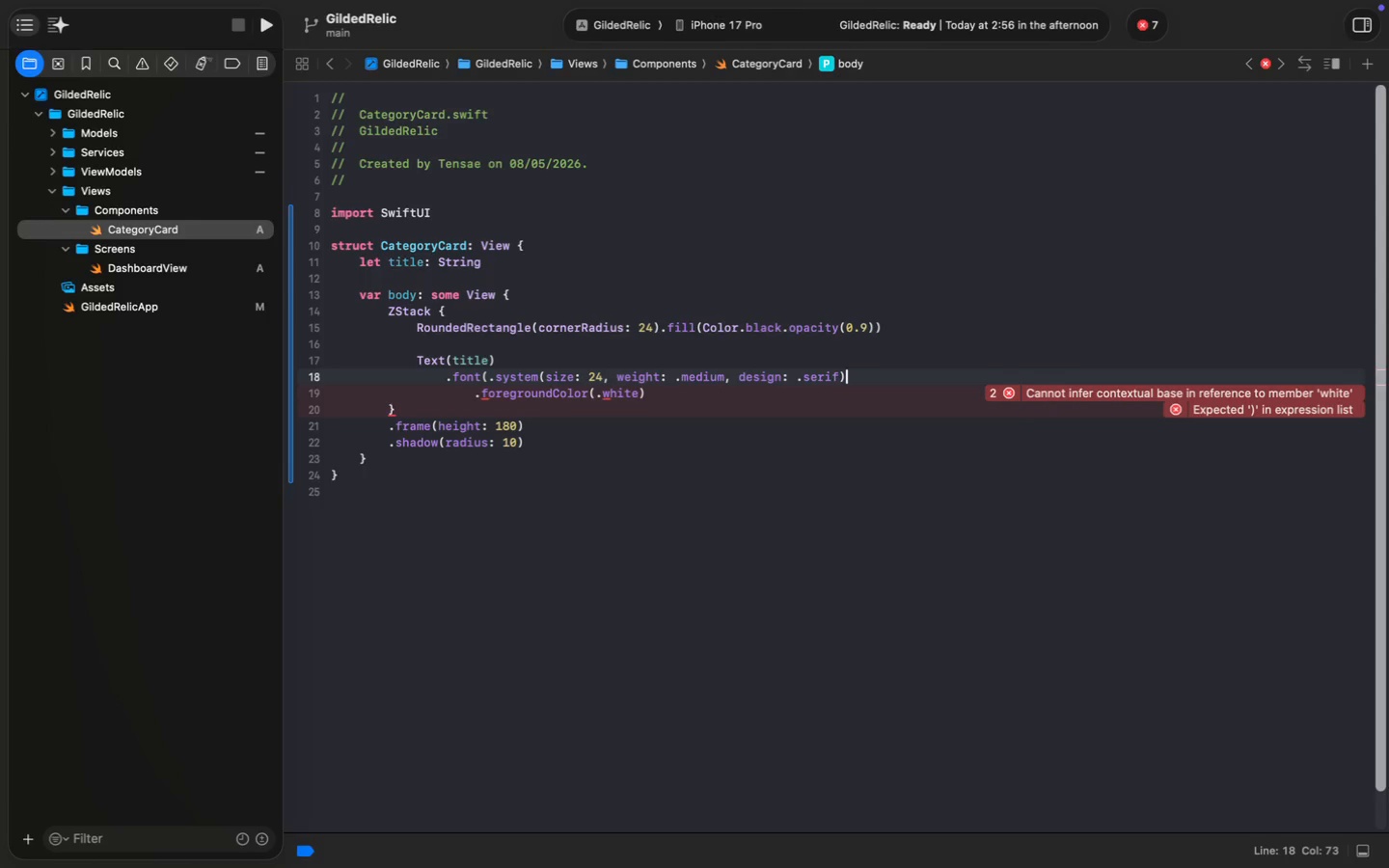 
wait(5.08)
 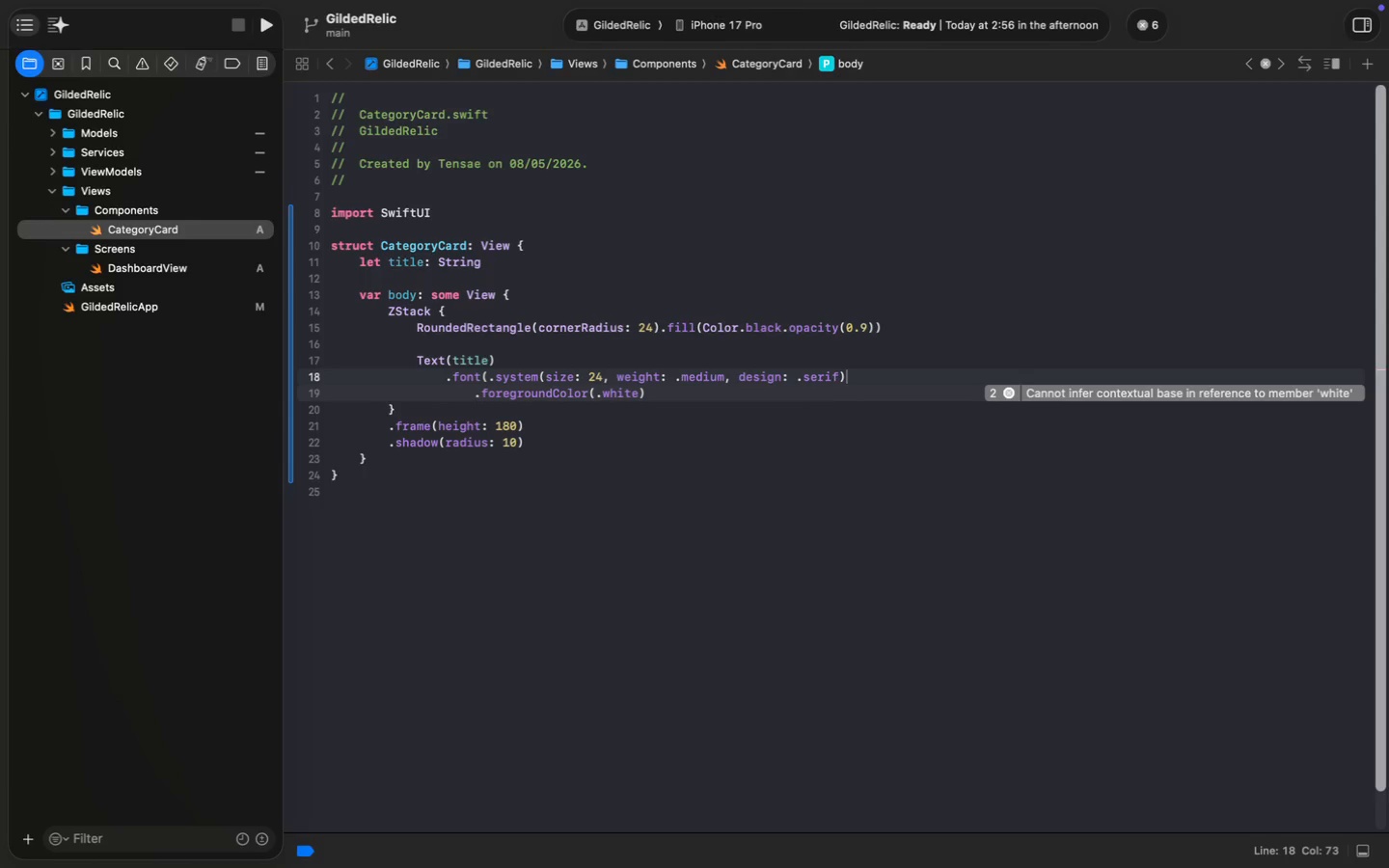 
key(ArrowUp)
 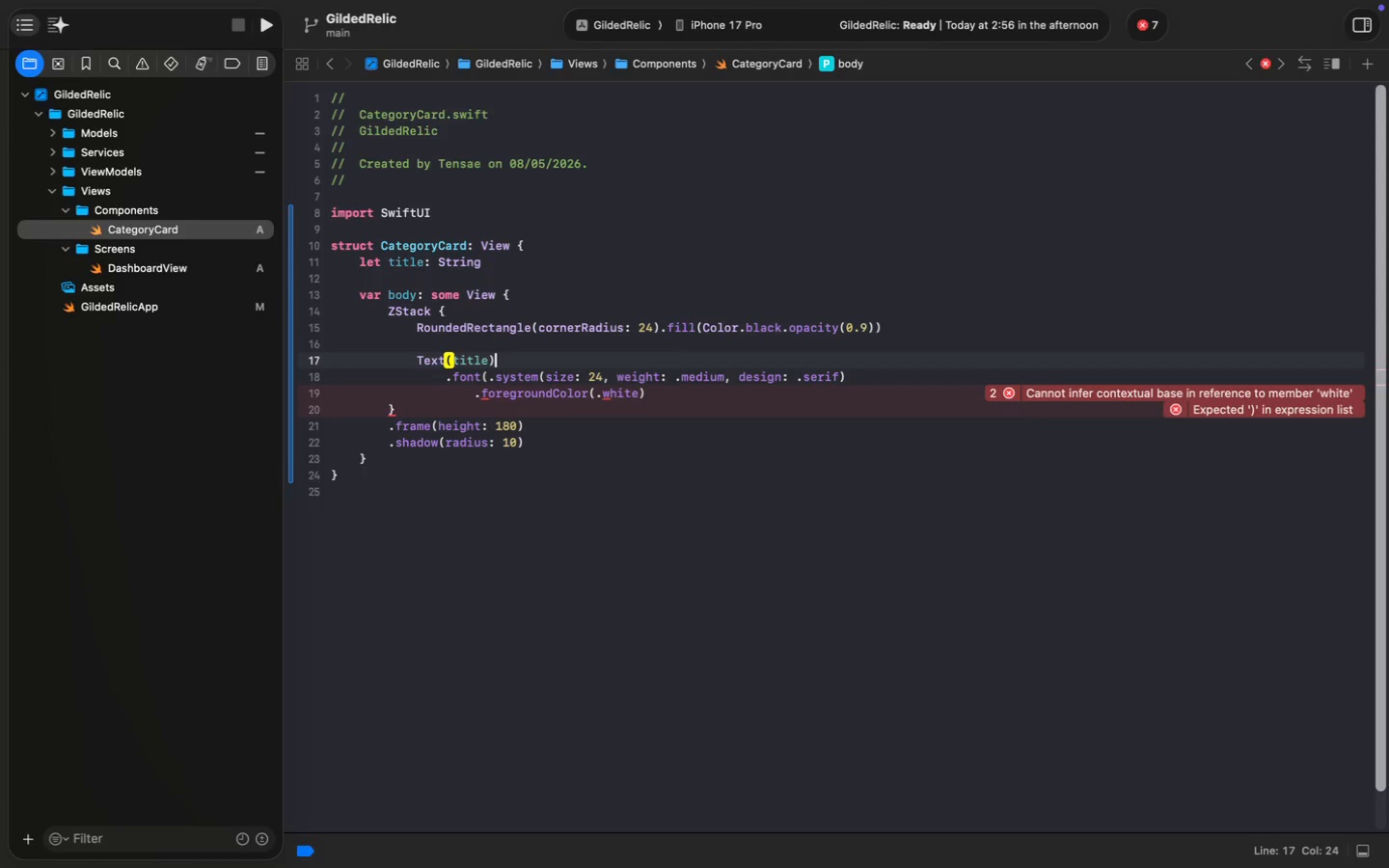 
key(ArrowDown)
 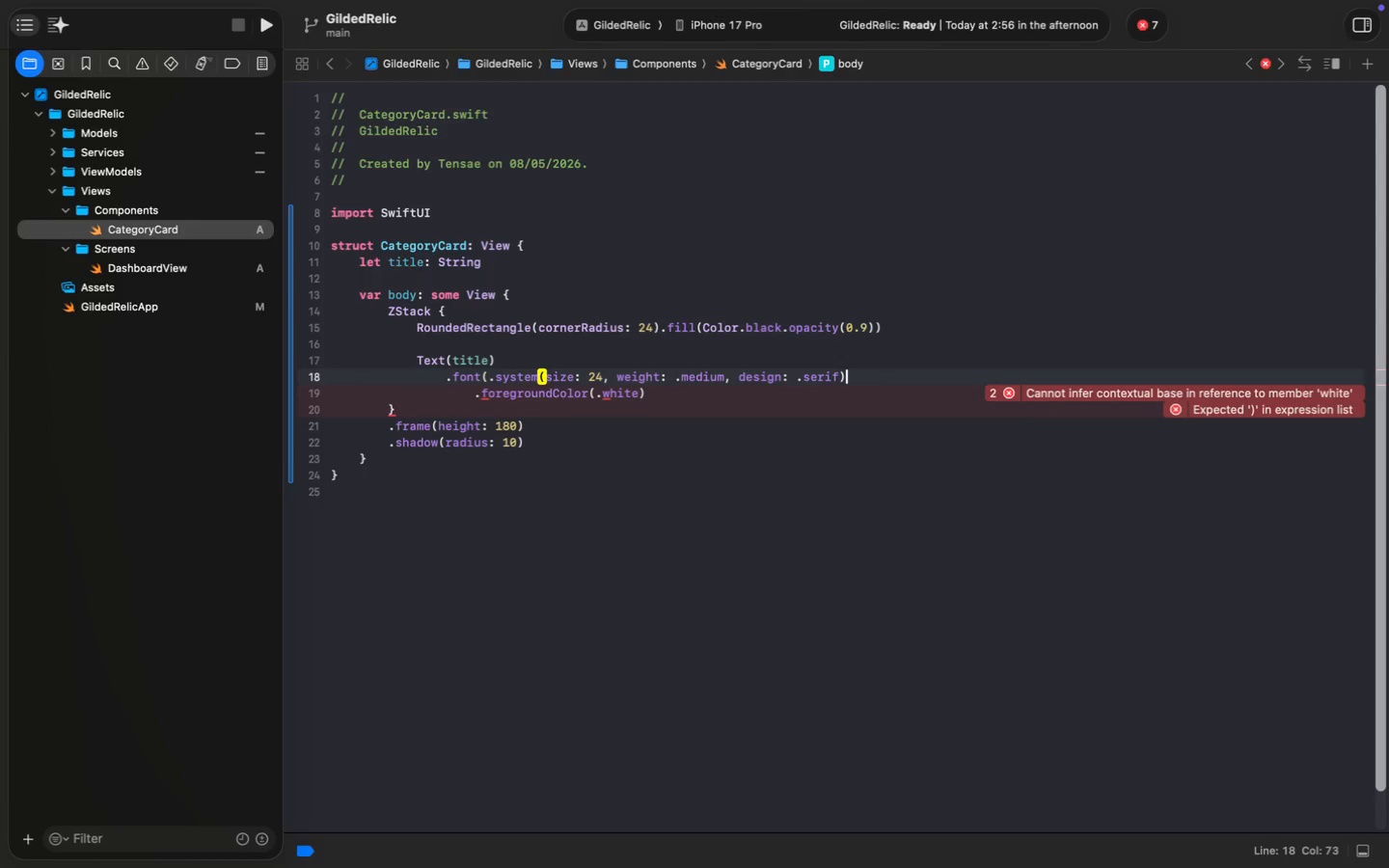 
key(Shift+0)
 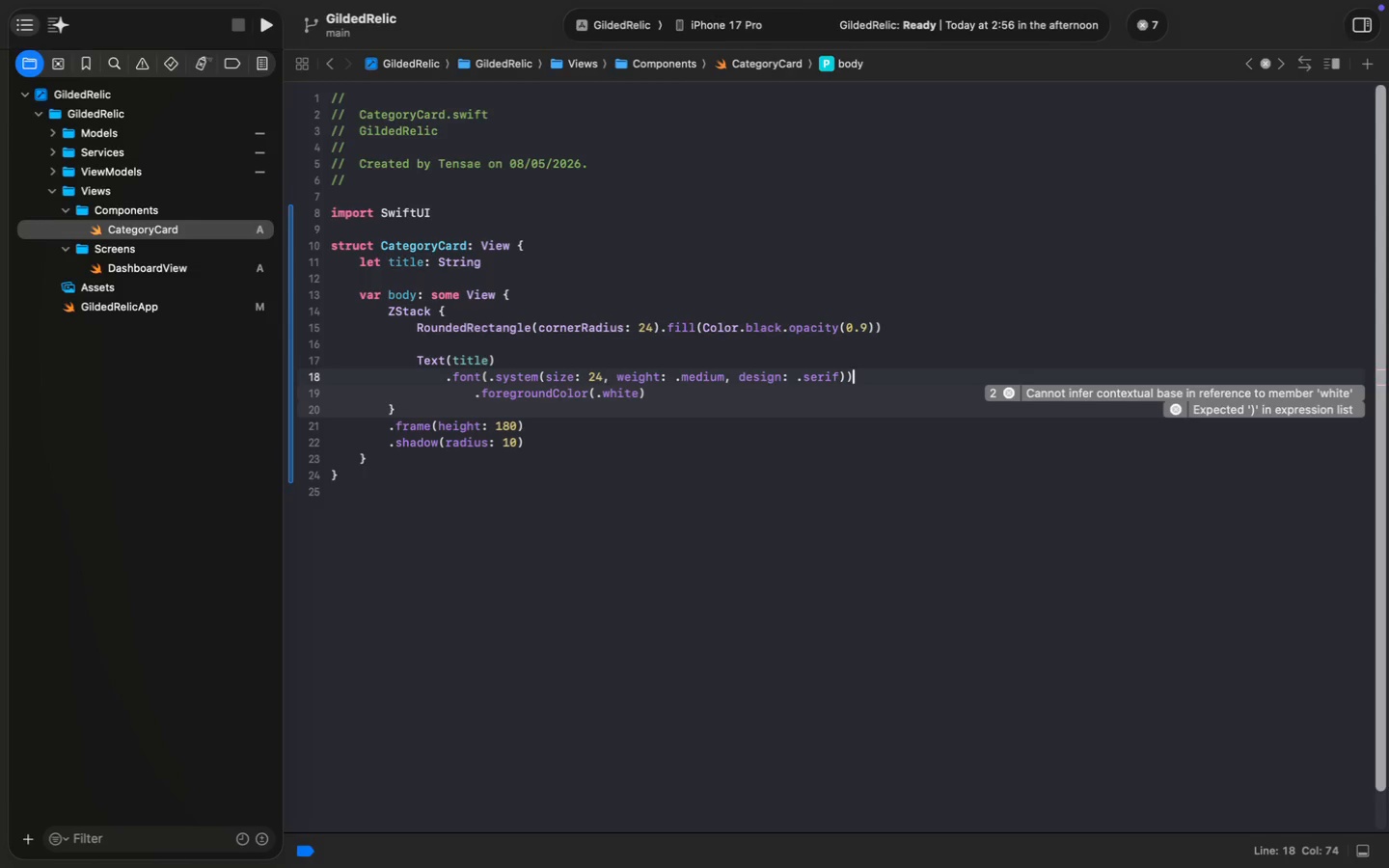 
key(Meta+S)
 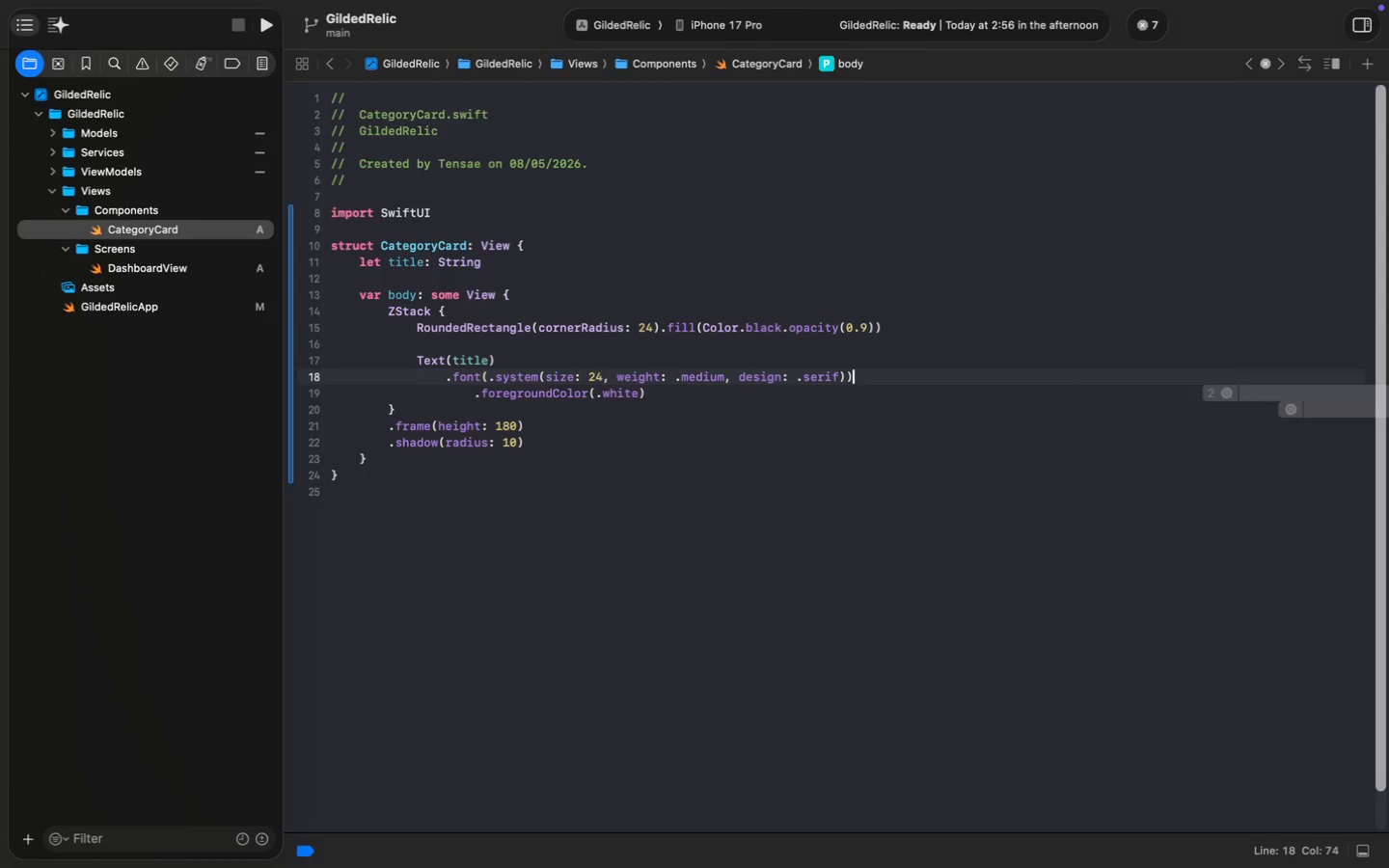 
key(ArrowDown)
 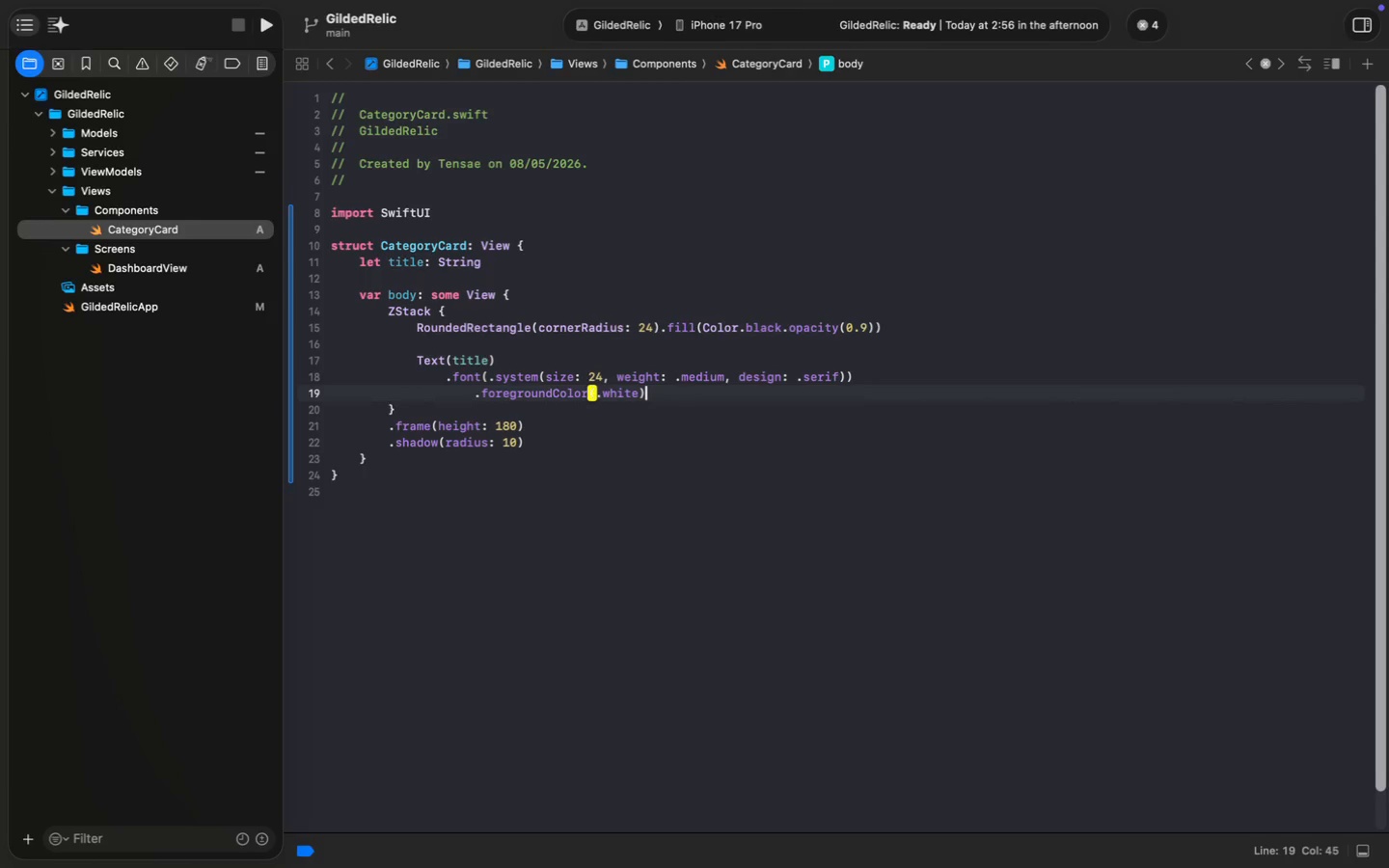 
key(Meta+ArrowLeft)
 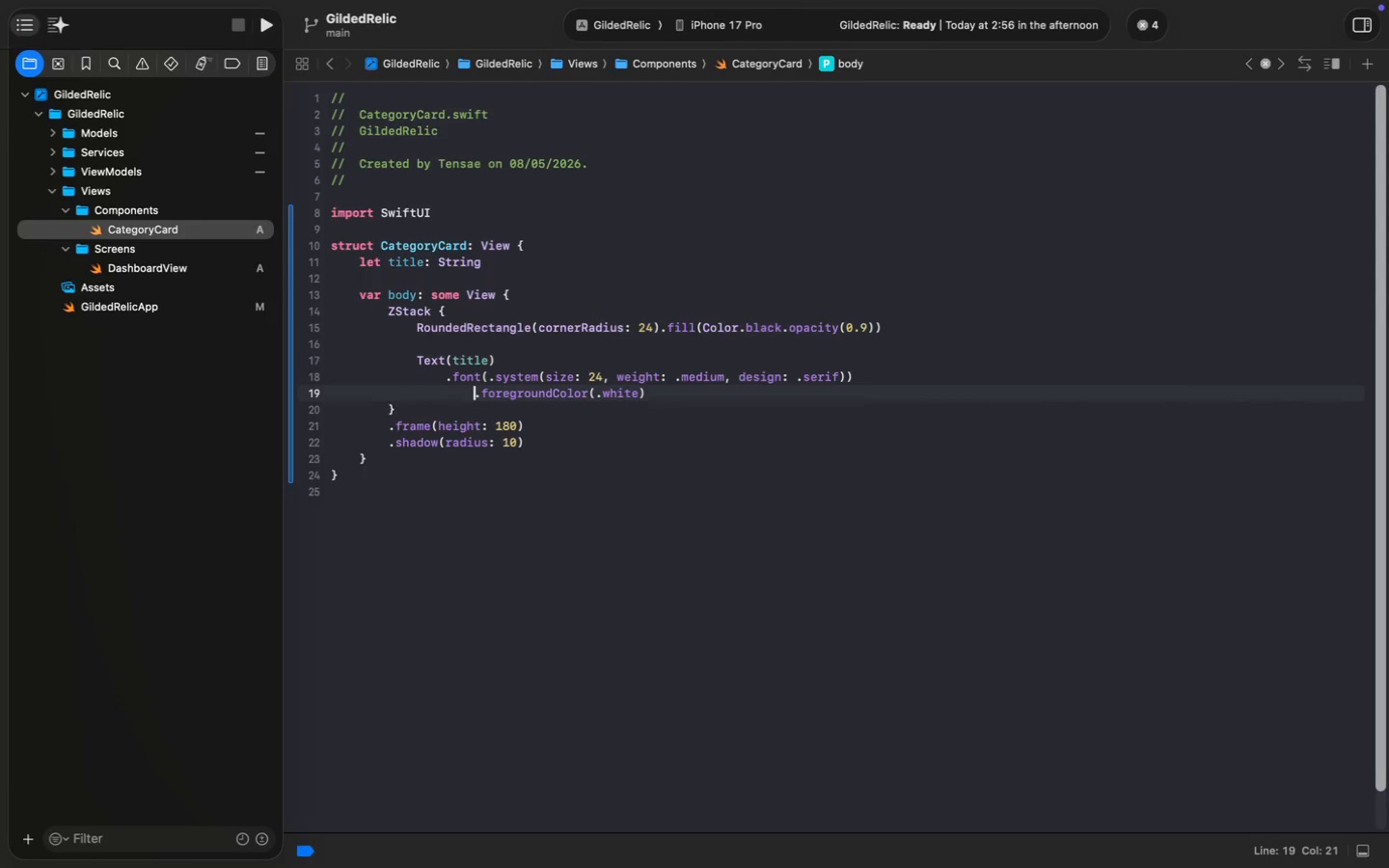 
key(Backspace)
 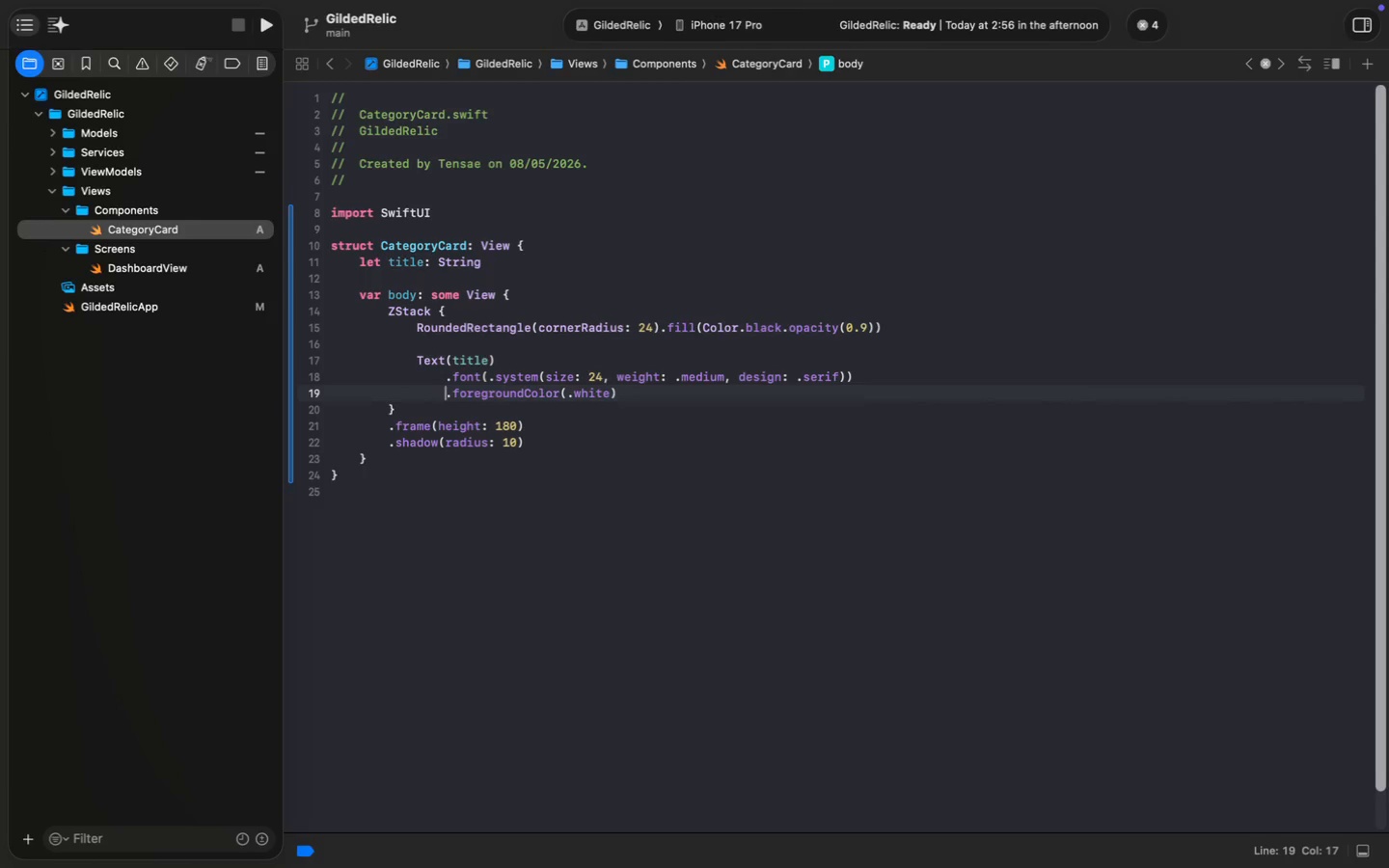 
key(Meta+S)
 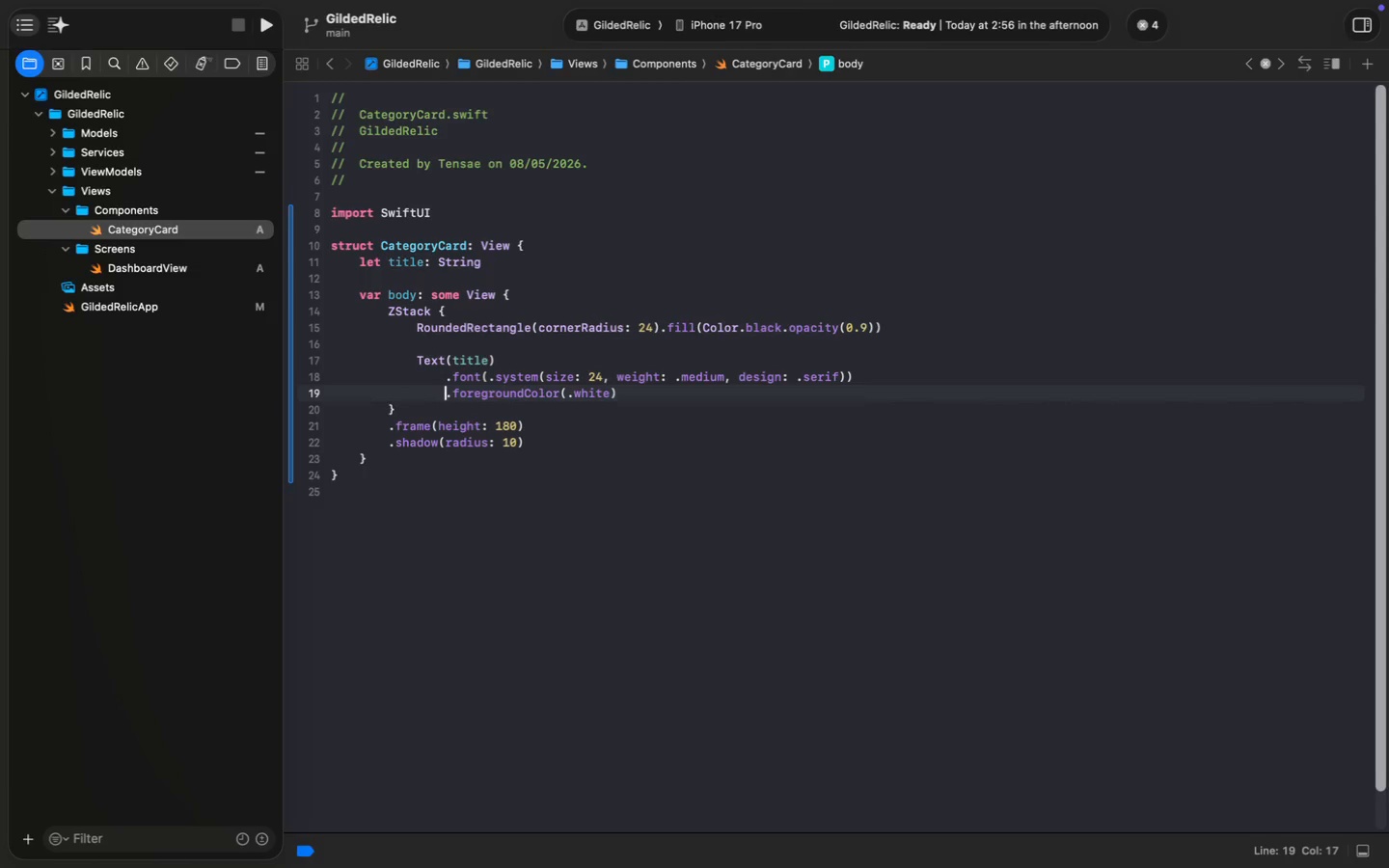 
key(Meta+S)
 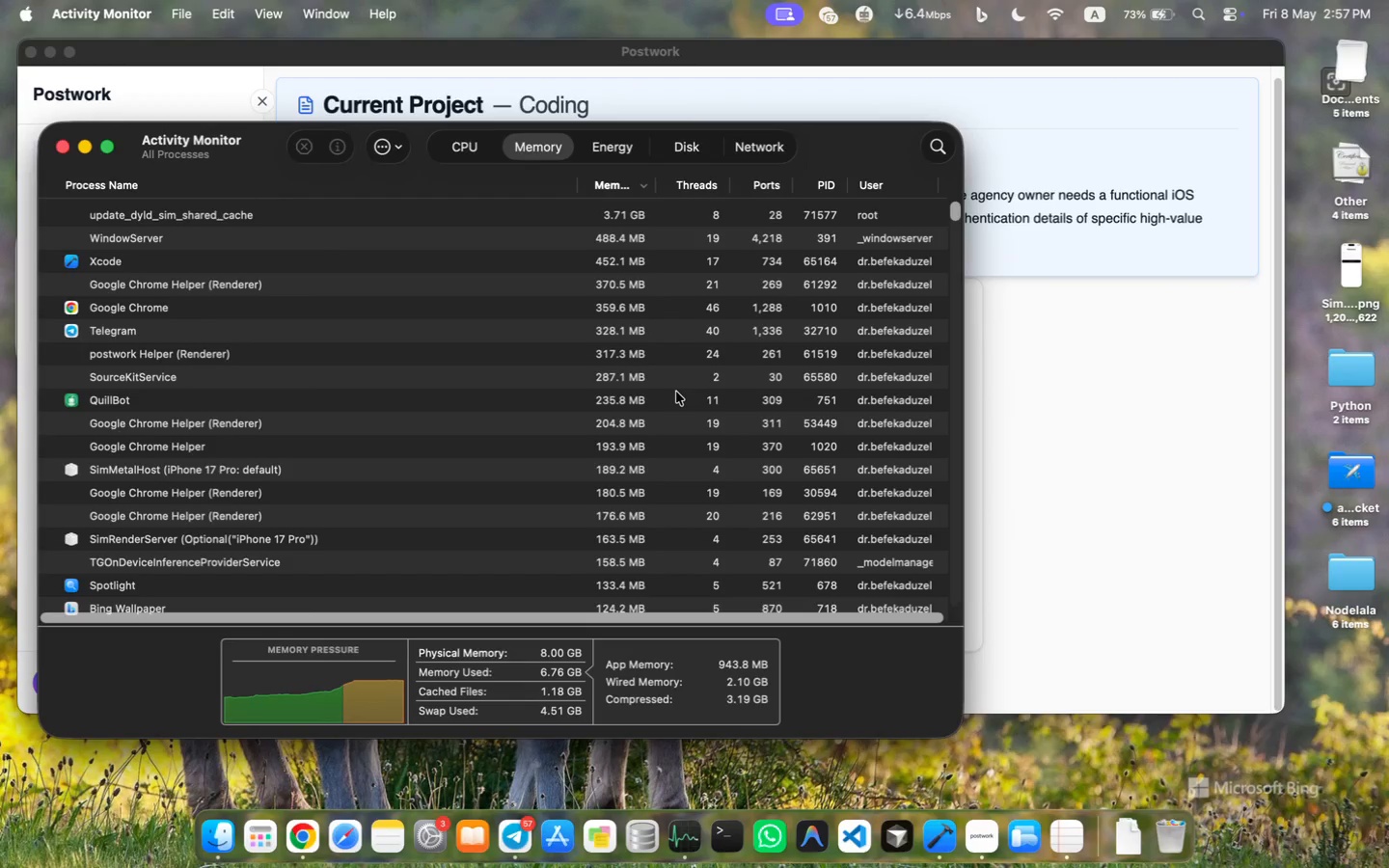 
wait(35.22)
 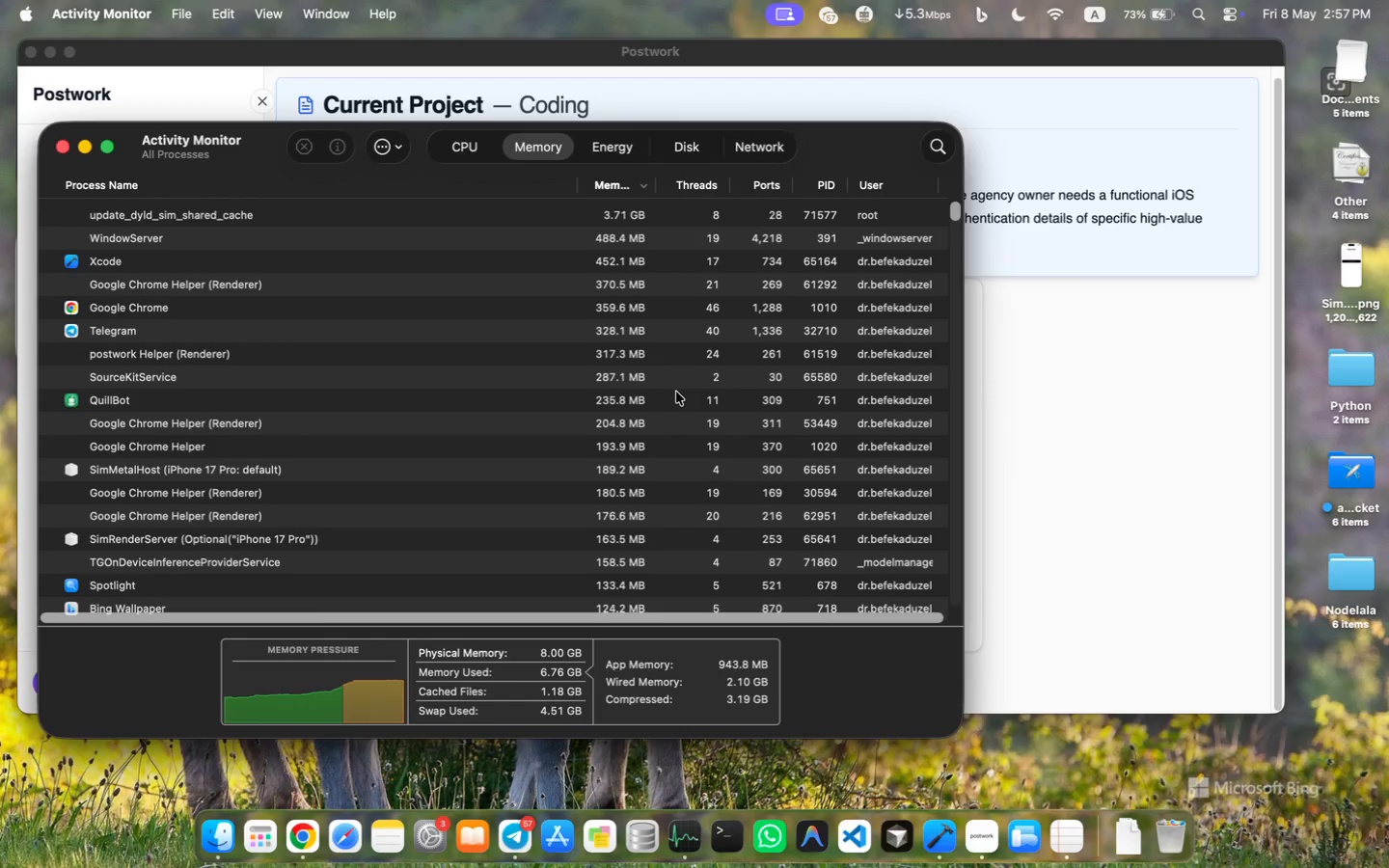 
left_click([1158, 461])